 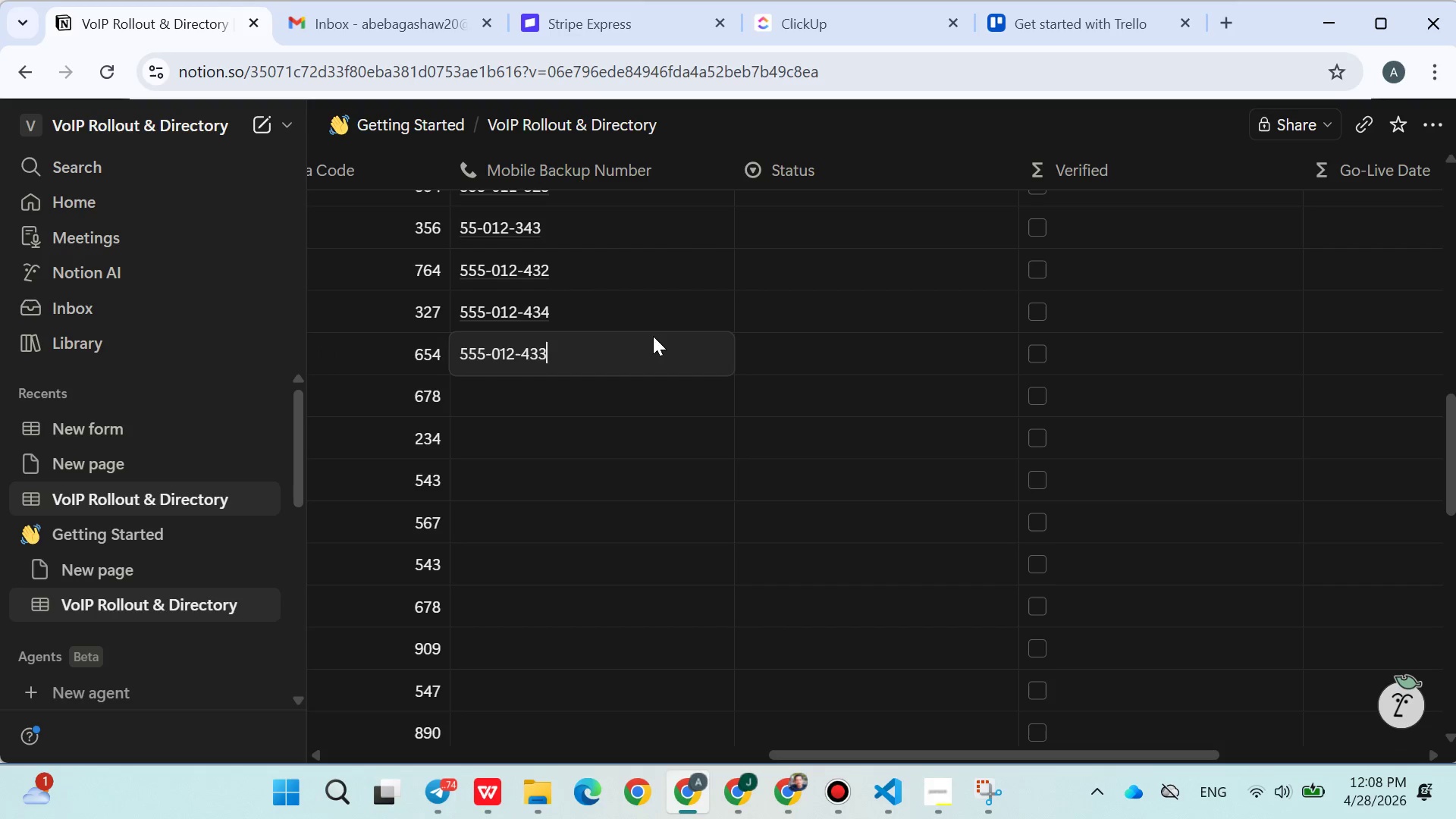 
key(Enter)
 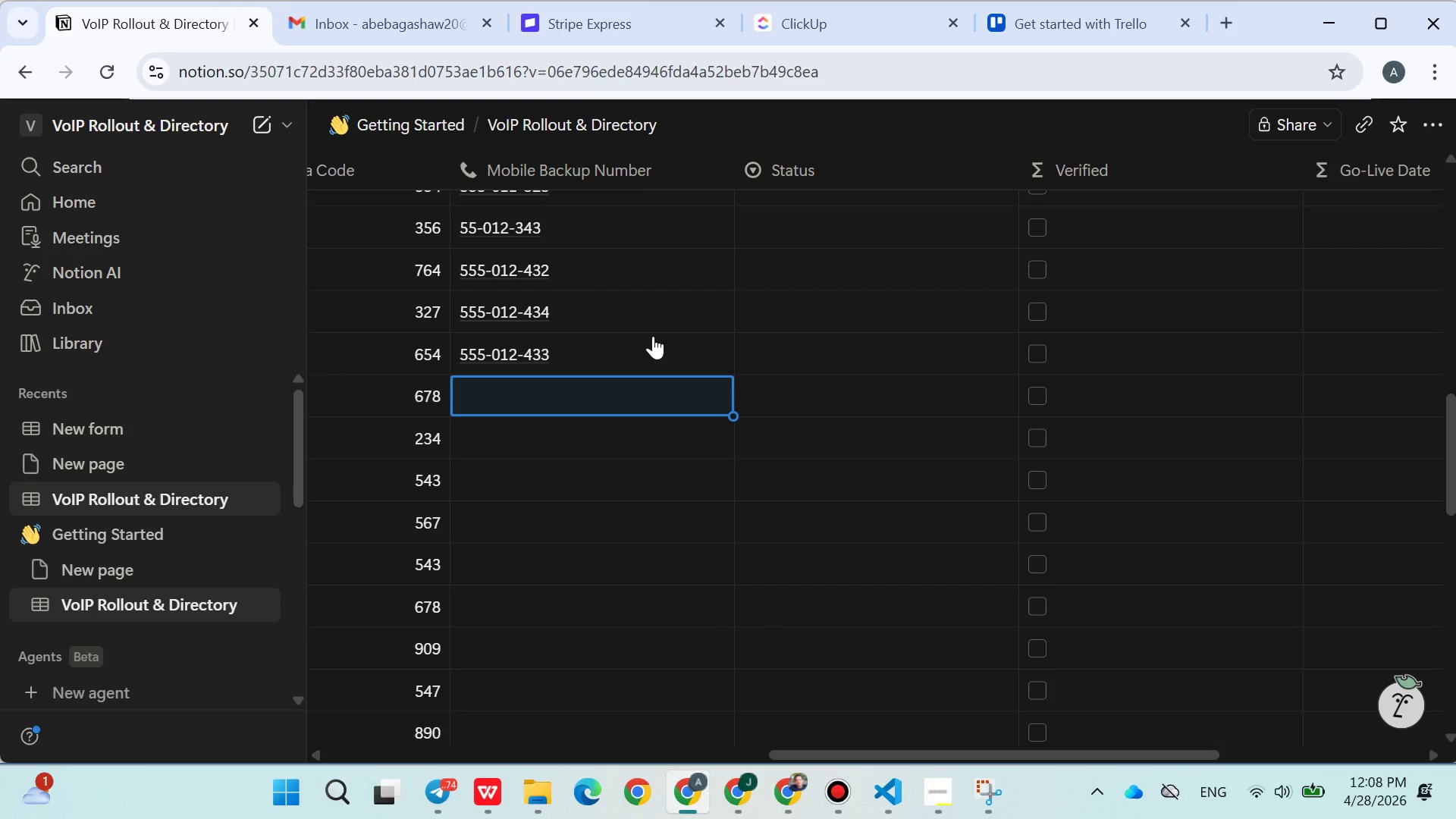 
type(011)
key(Backspace)
key(Backspace)
key(Backspace)
key(Backspace)
type(44)
key(Backspace)
key(Backspace)
type(555-012-343)
 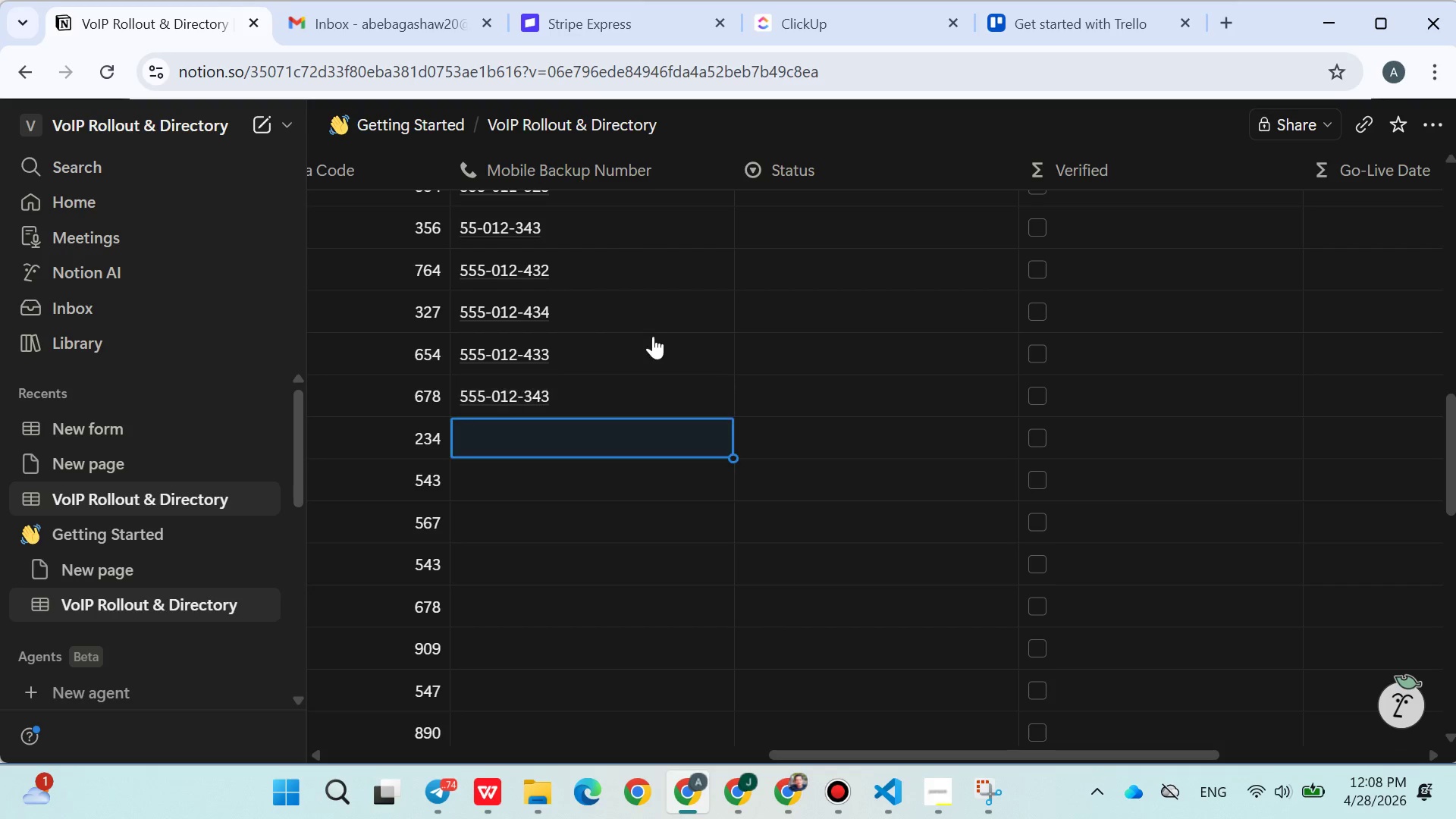 
key(Enter)
 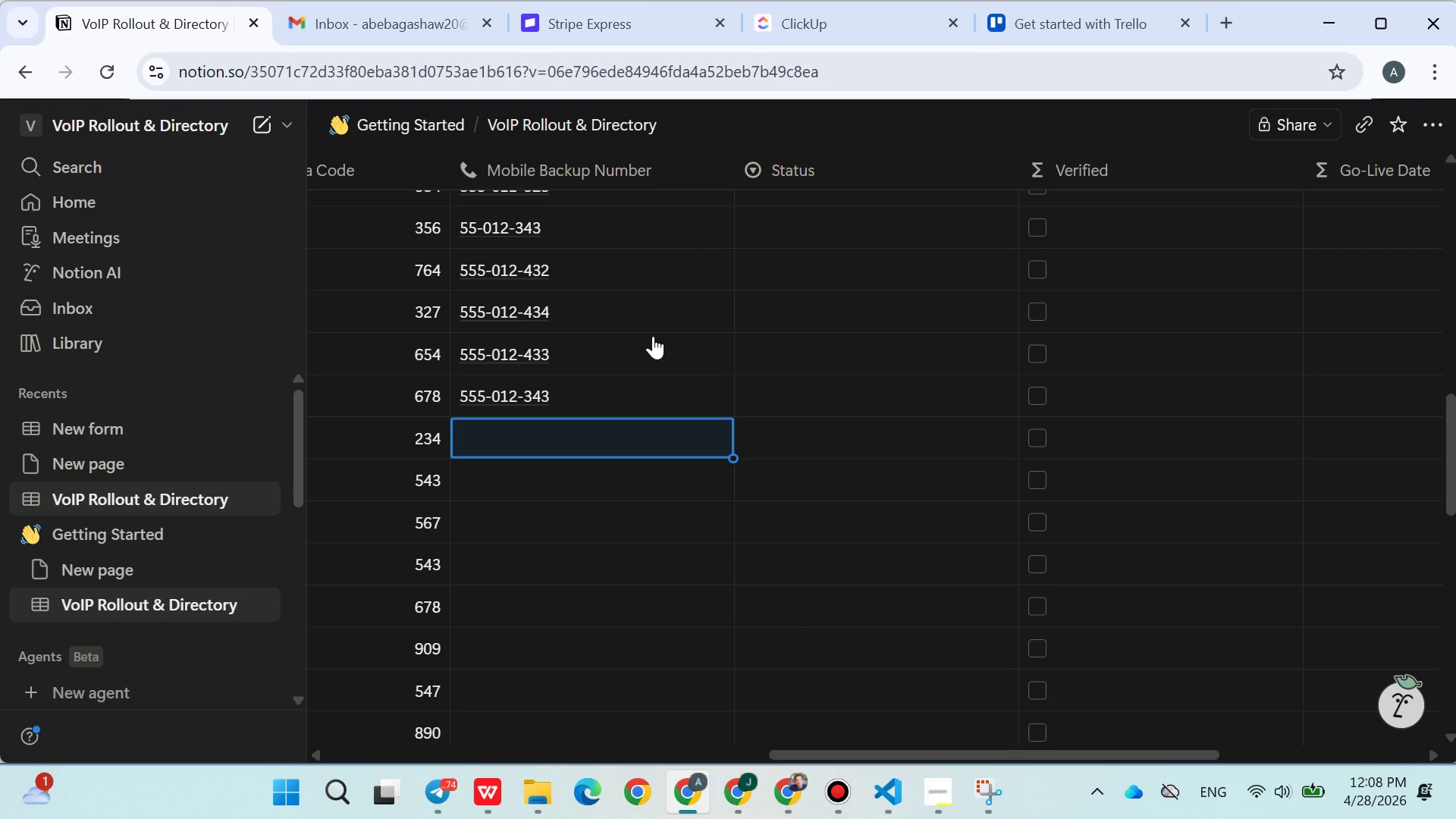 
type(555-012-435)
 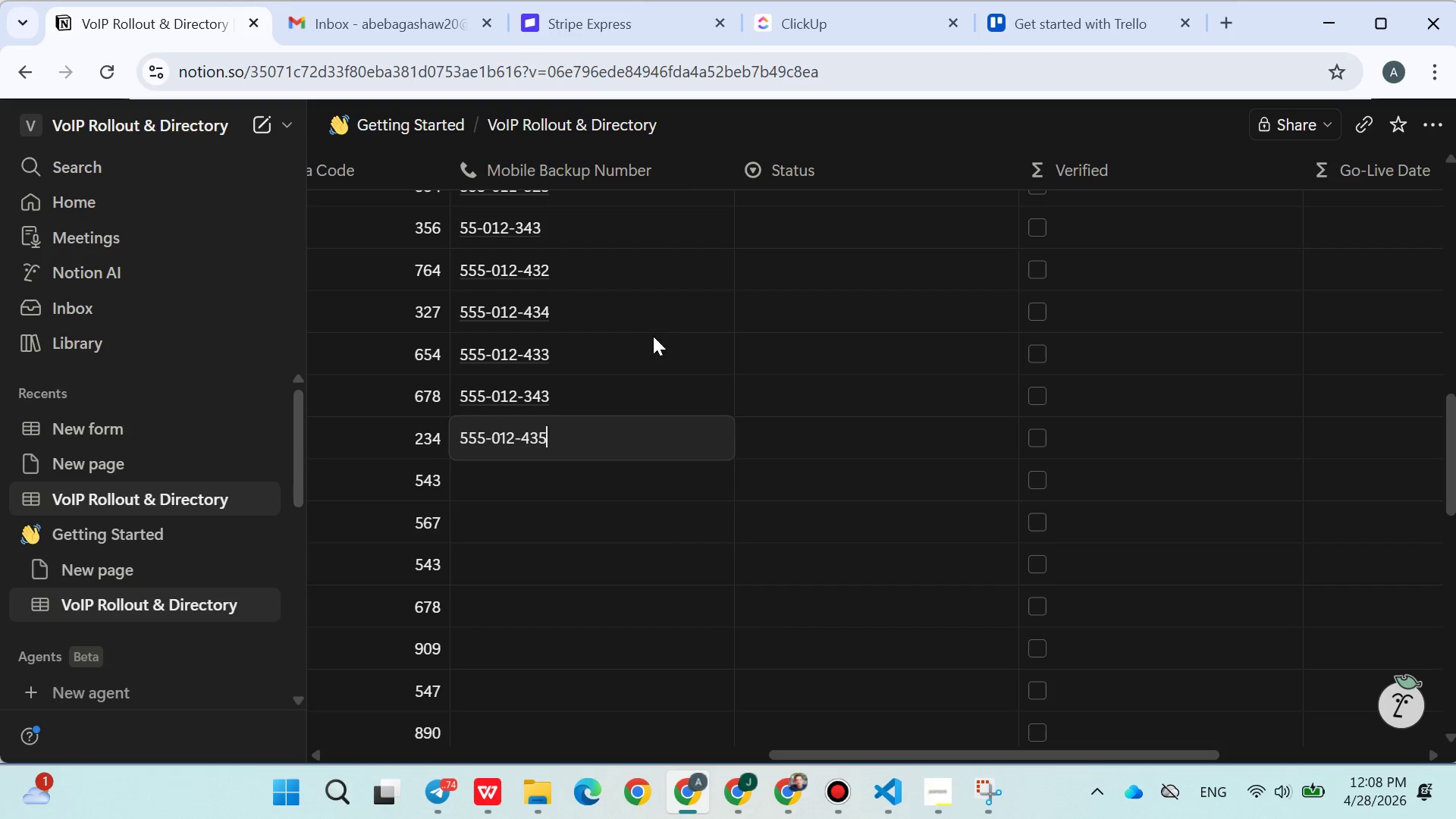 
key(Enter)
 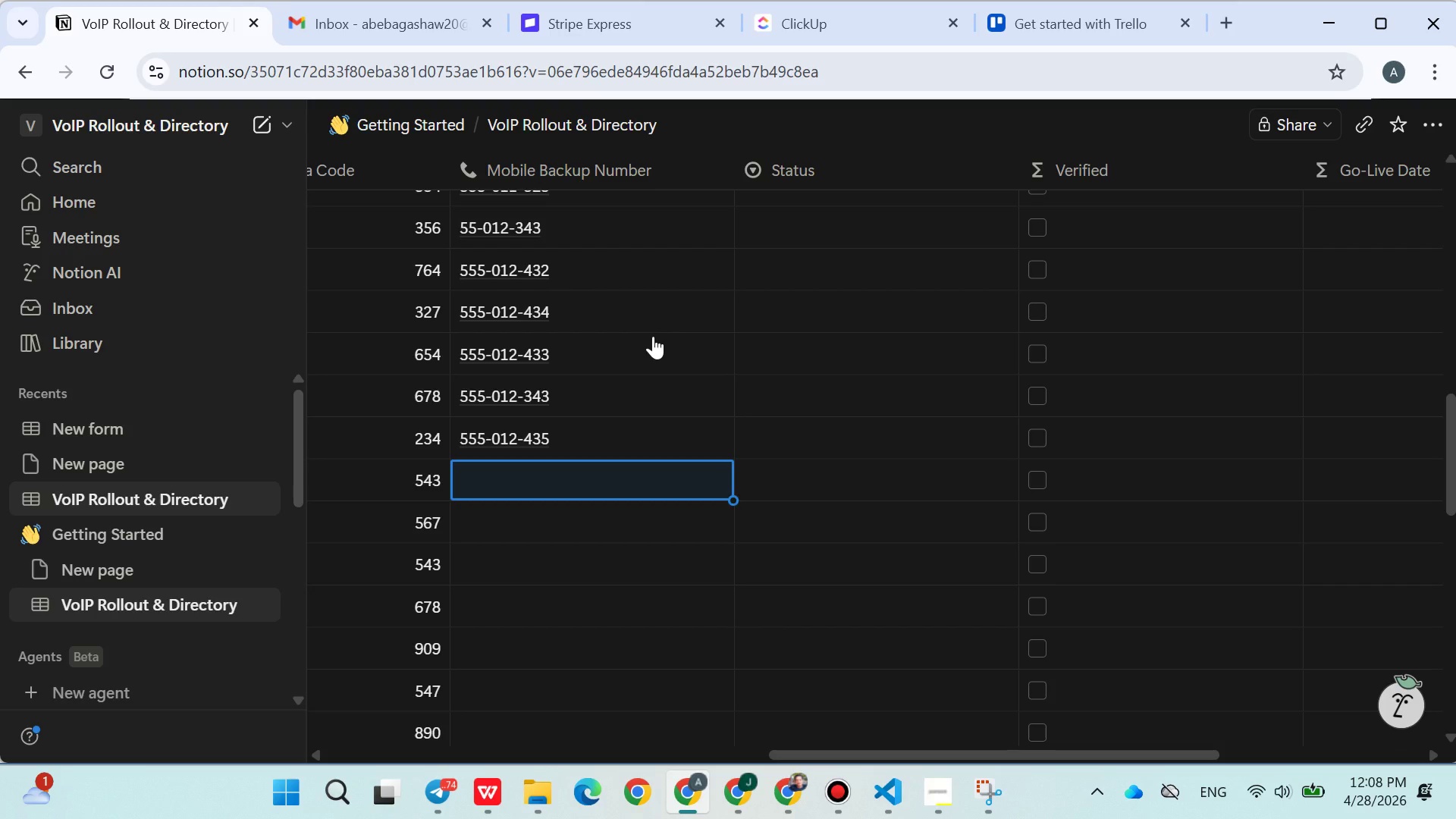 
type(555-012-665)
 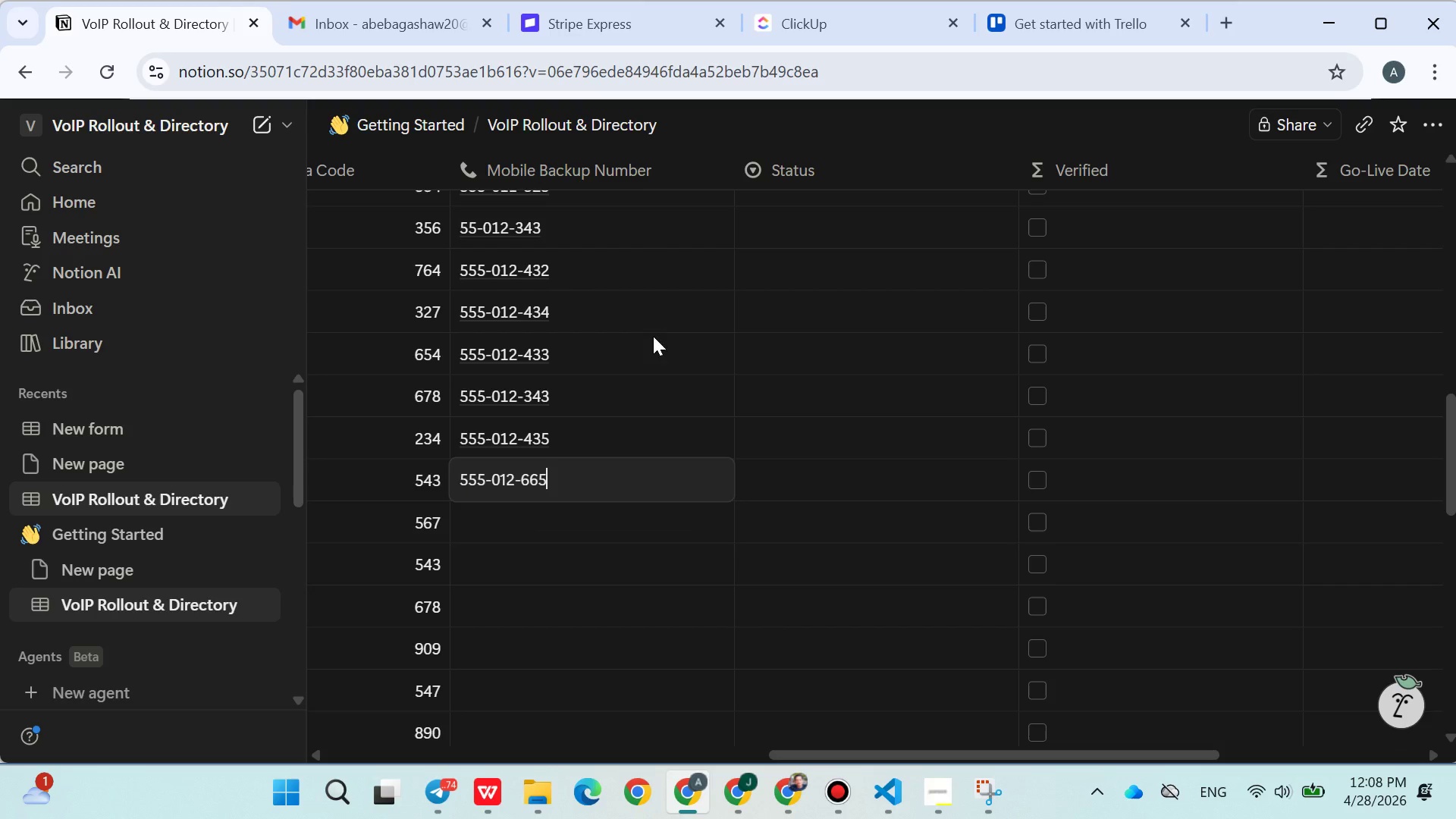 
key(Enter)
 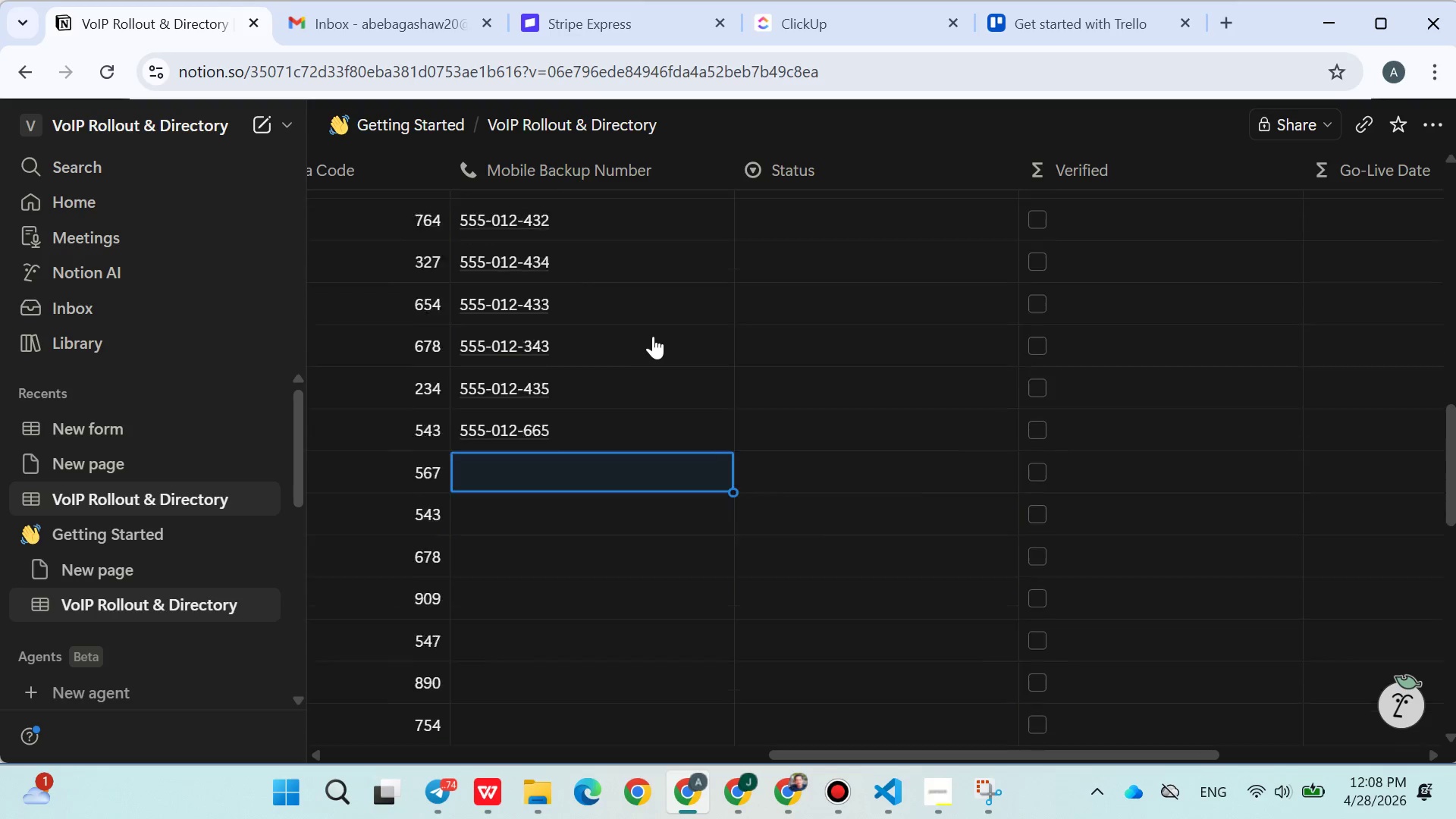 
left_click_drag(start_coordinate=[653, 336], to_coordinate=[592, 315])
 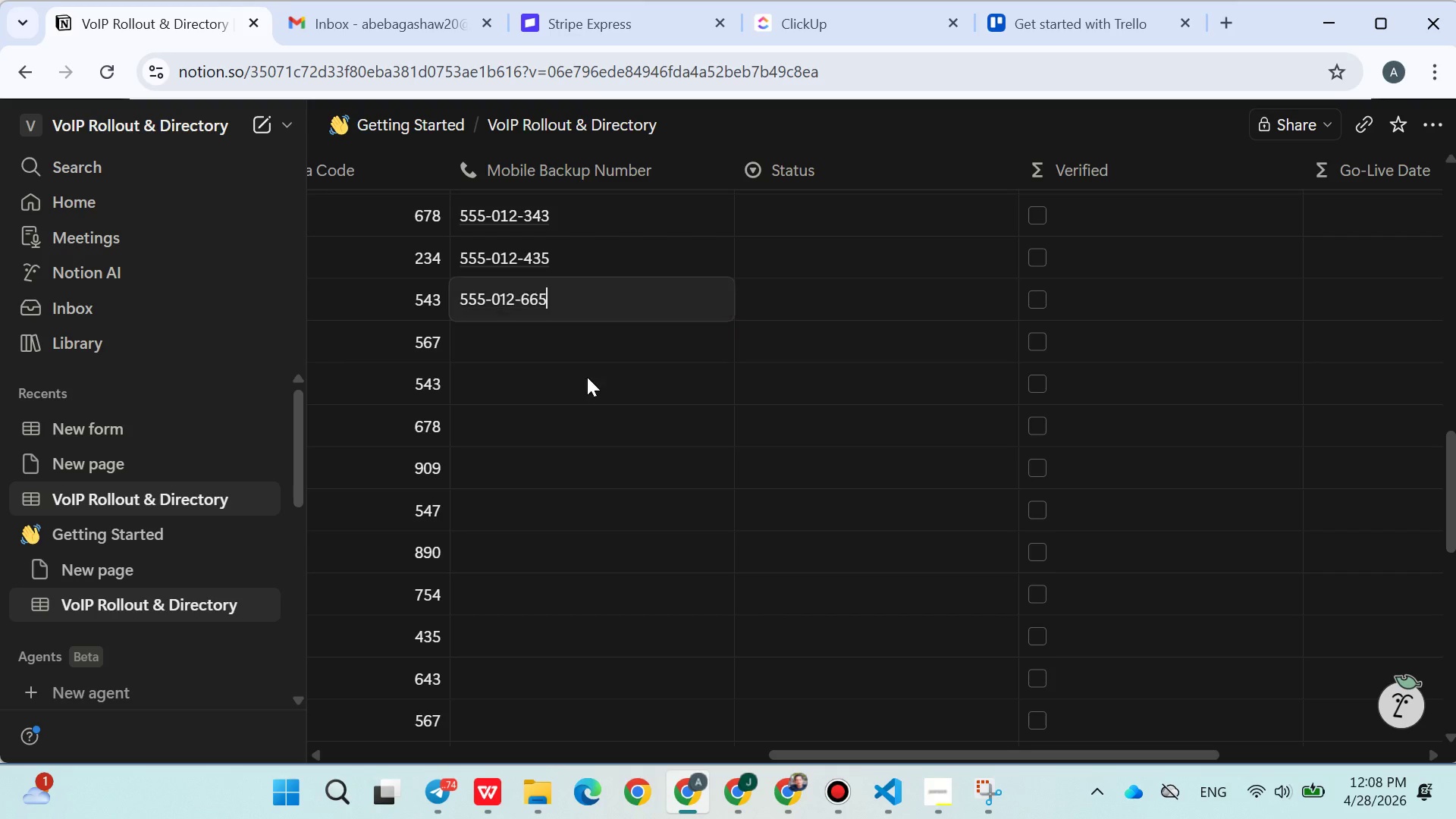 
type(555-)
 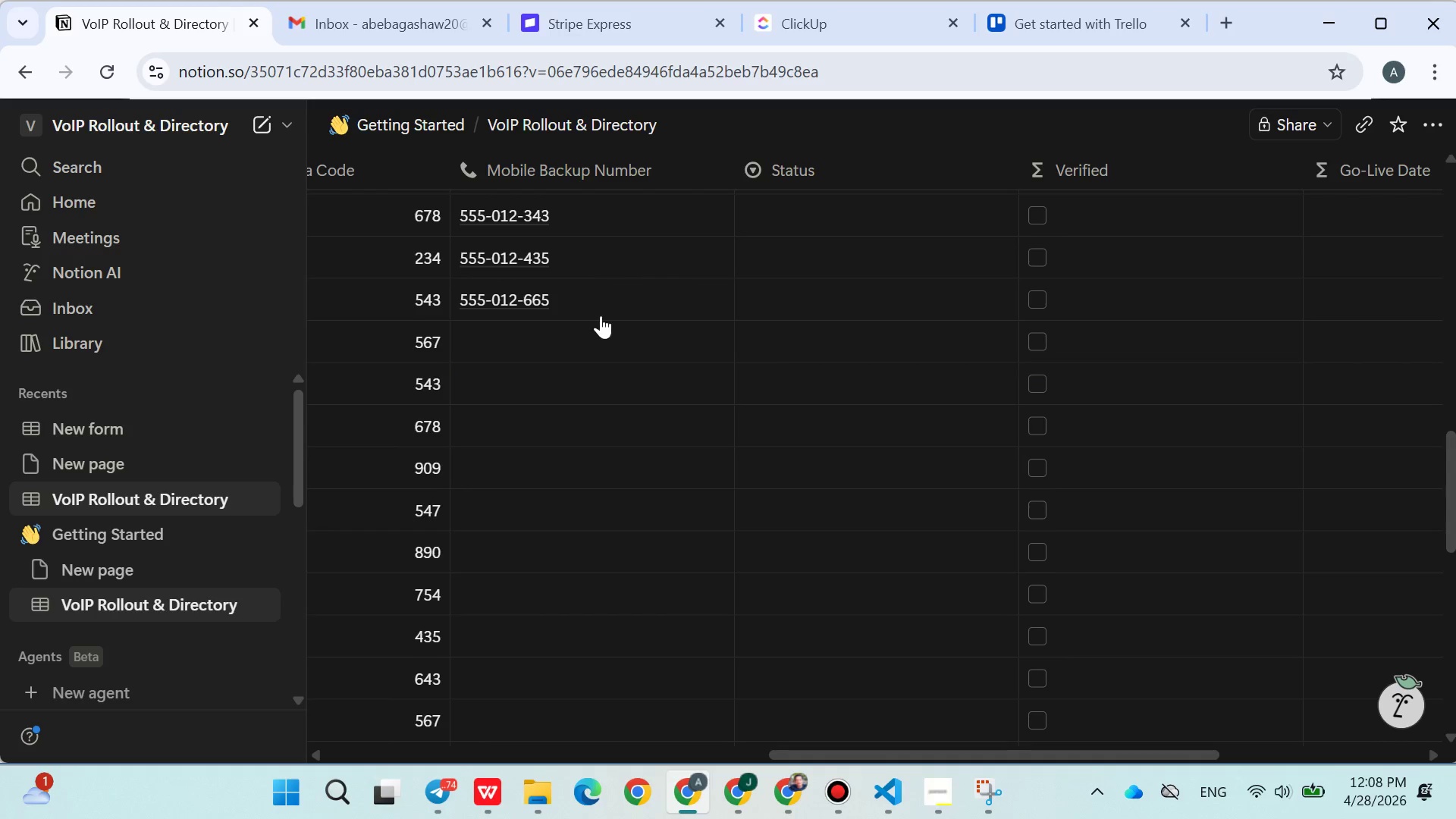 
double_click([592, 315])
 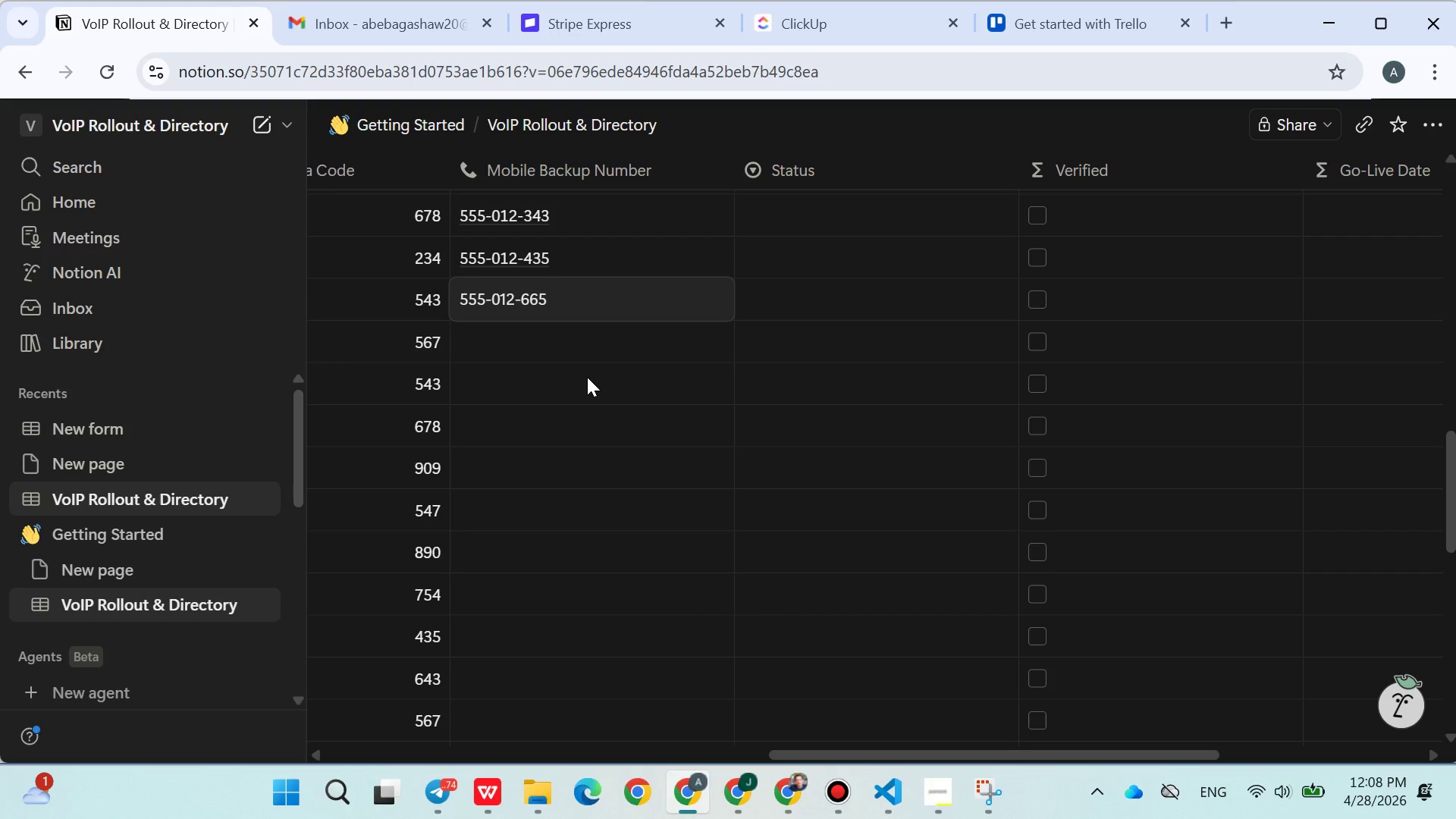 
type(55)
key(Backspace)
key(Backspace)
 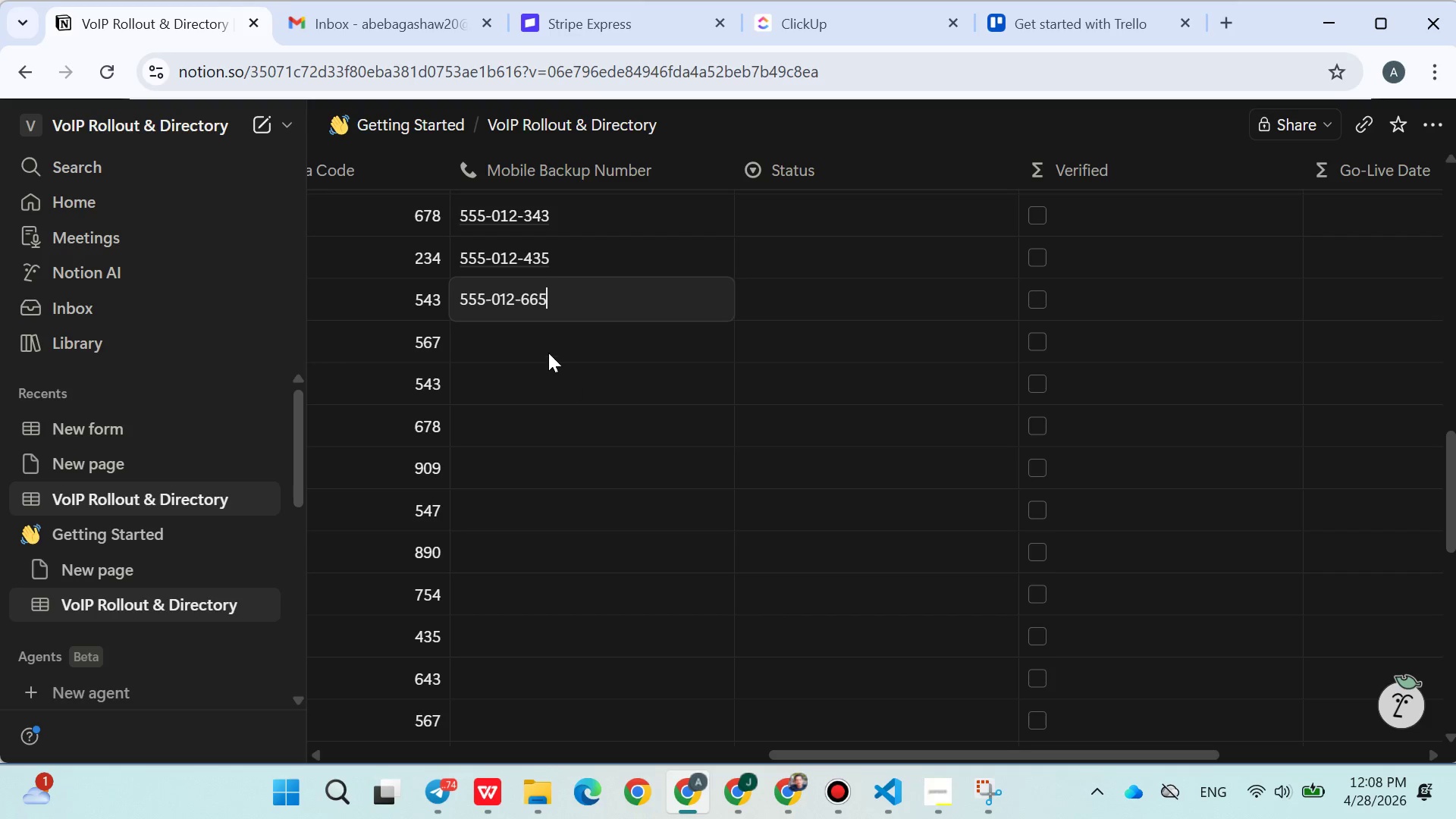 
left_click([547, 350])
 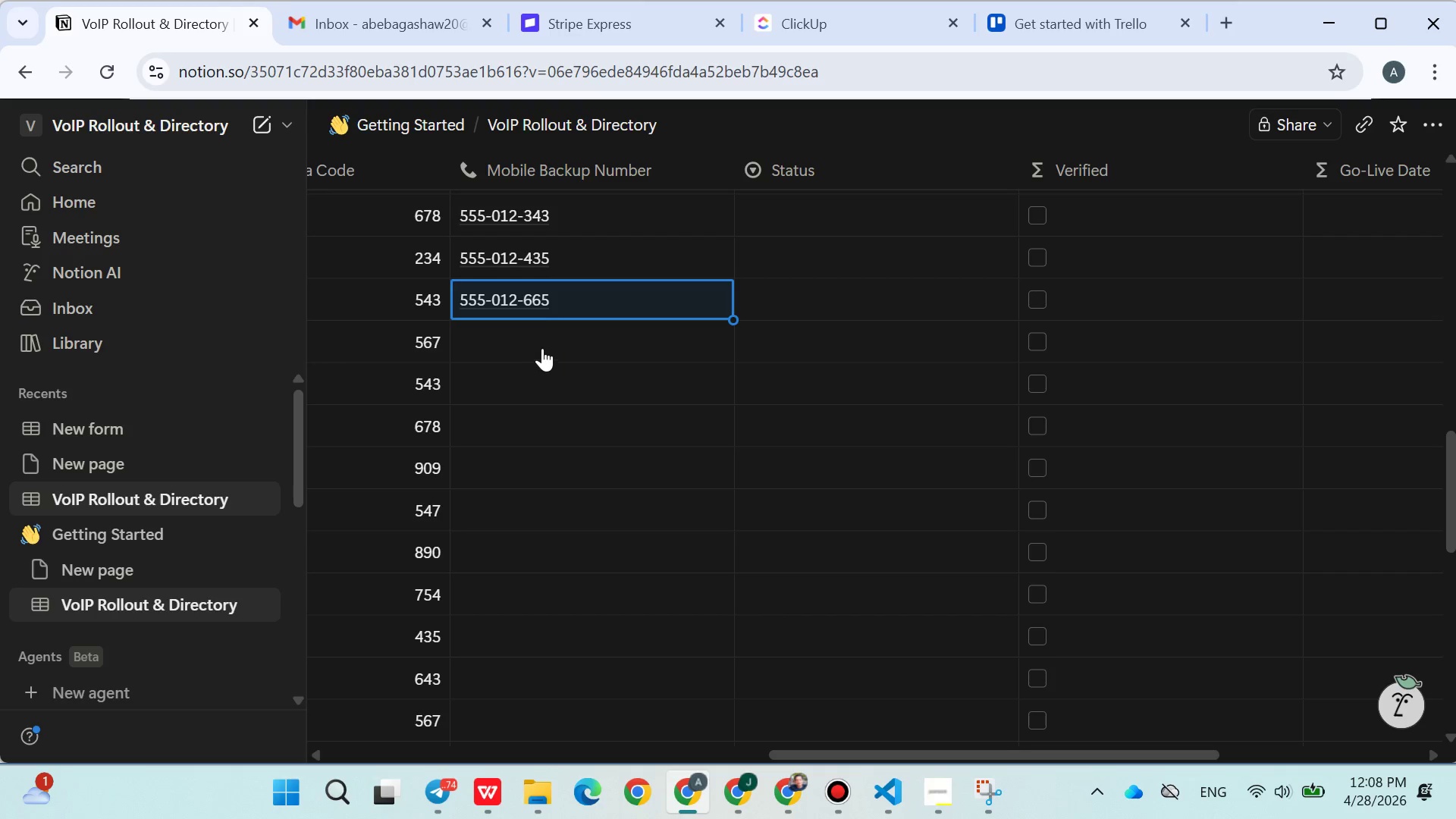 
left_click([532, 340])
 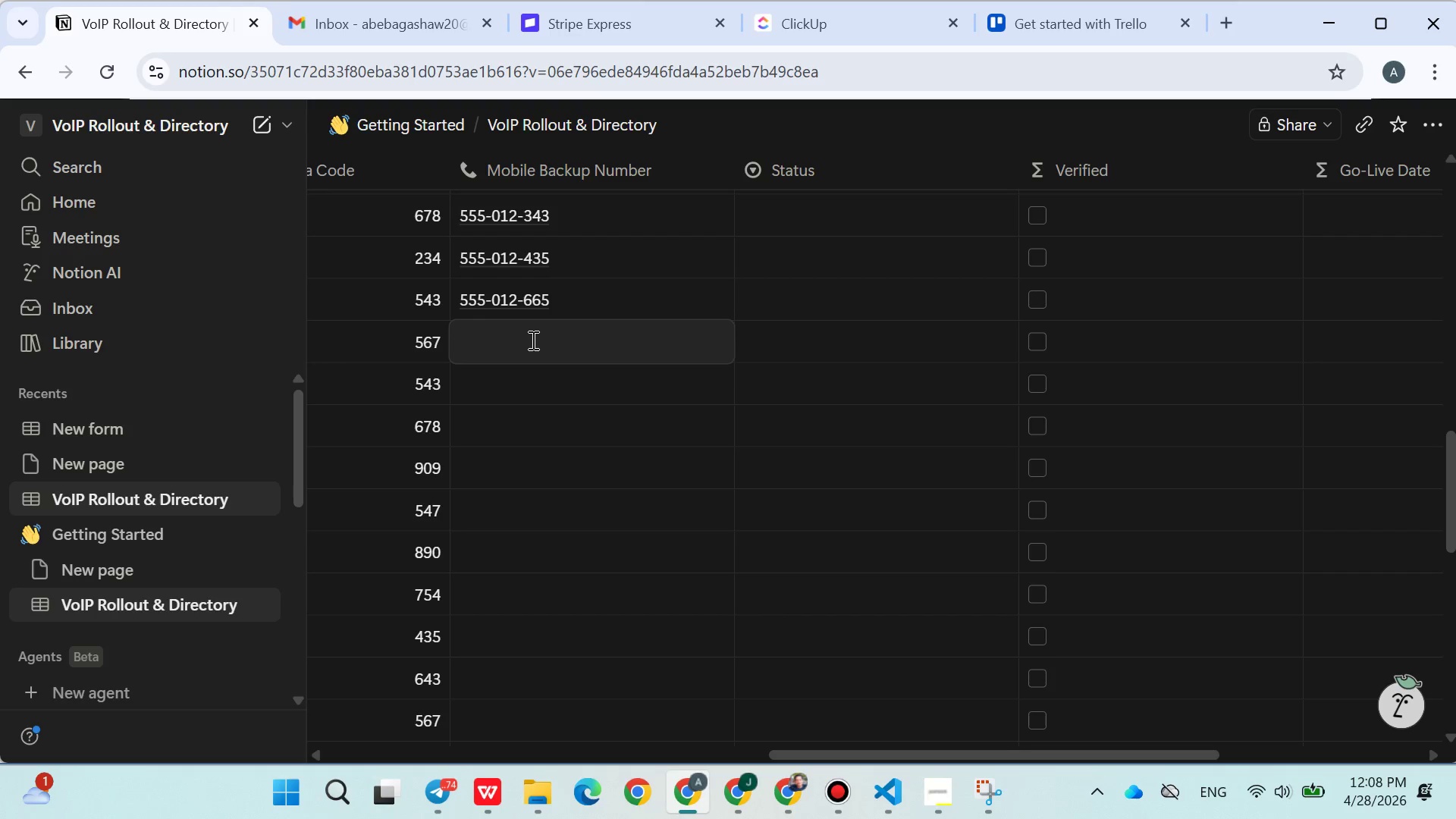 
type(55-012-54)
 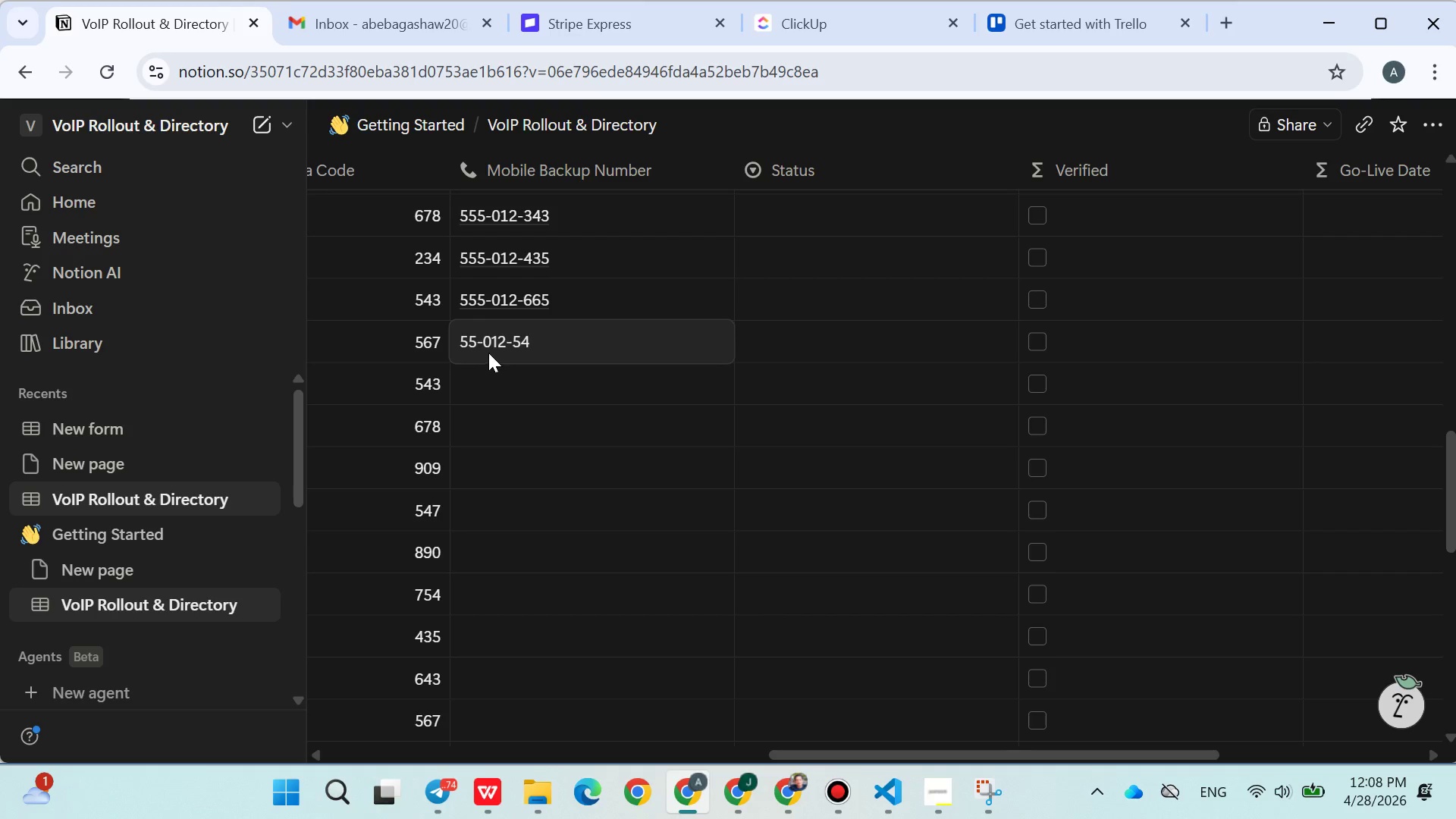 
left_click([478, 345])
 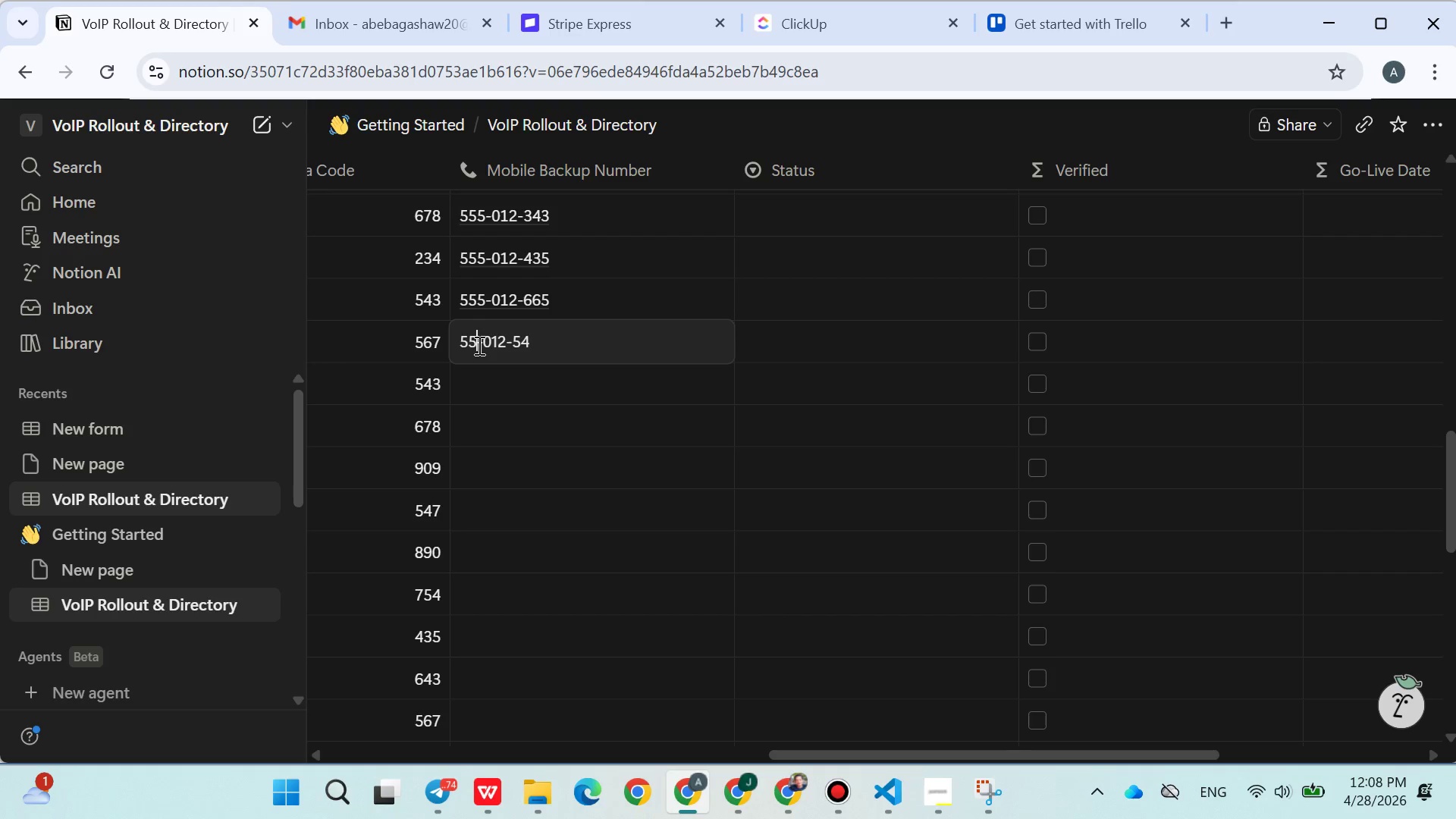 
key(4)
 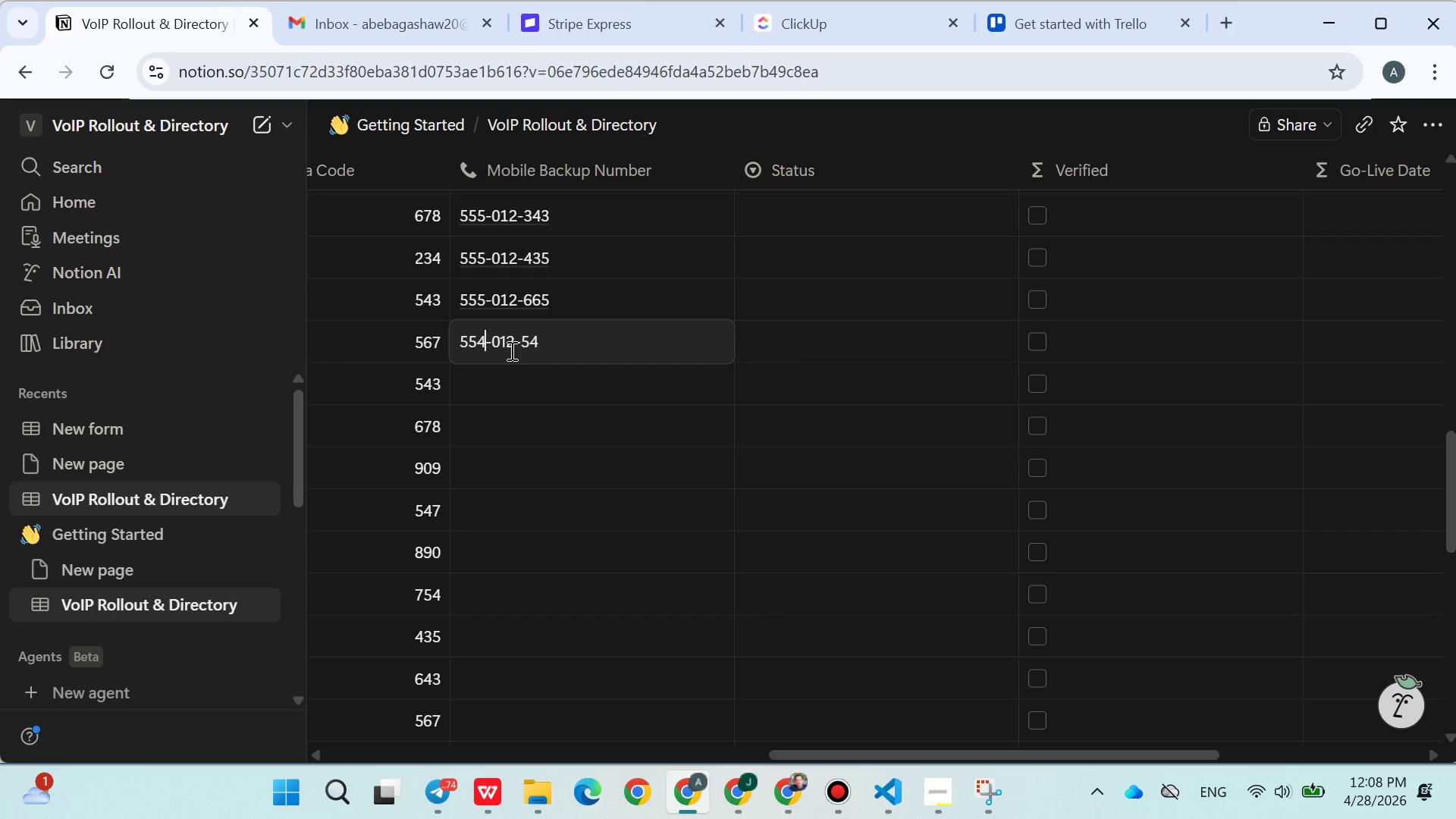 
key(Backspace)
 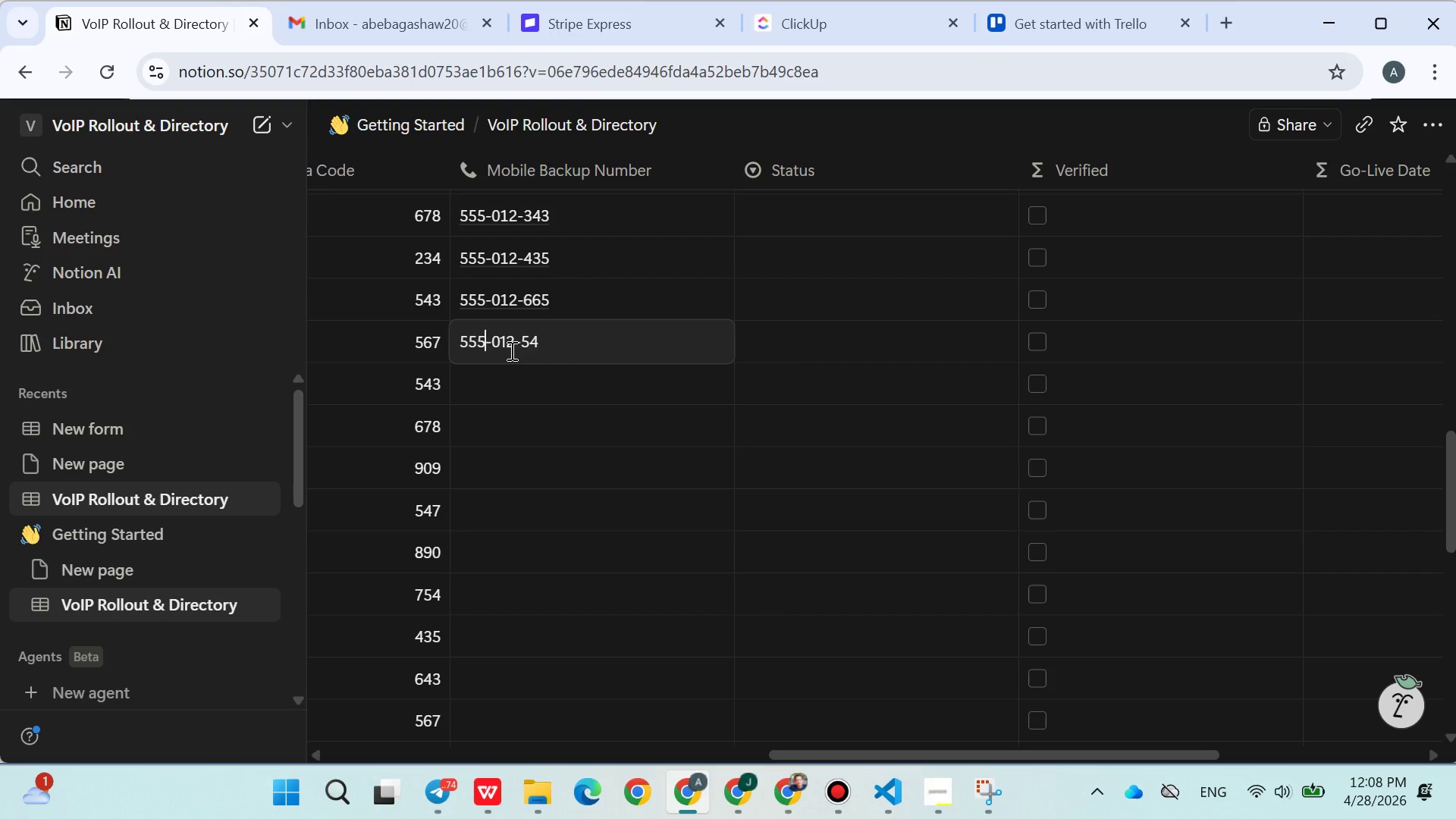 
key(5)
 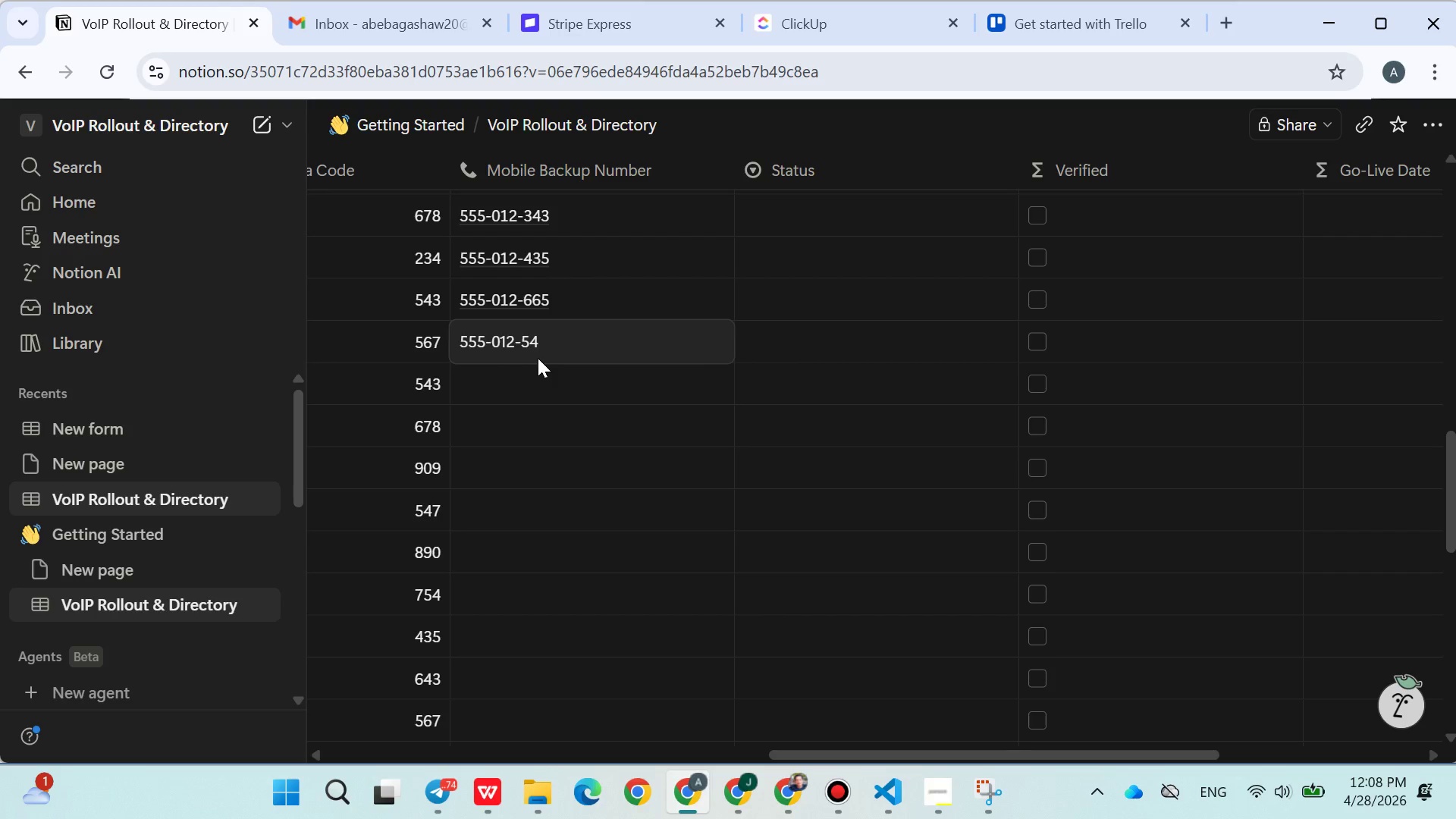 
left_click([558, 356])
 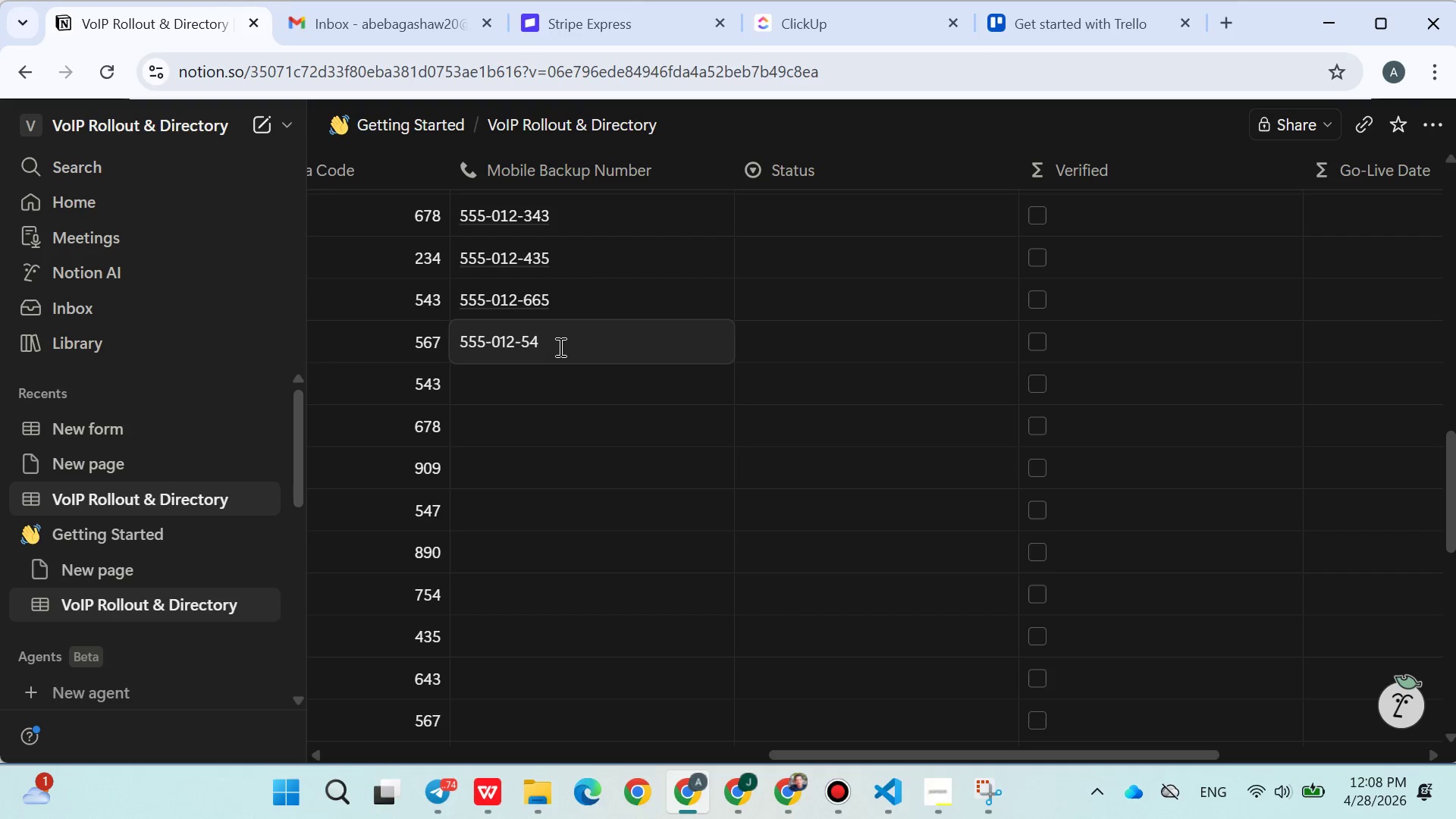 
left_click([559, 346])
 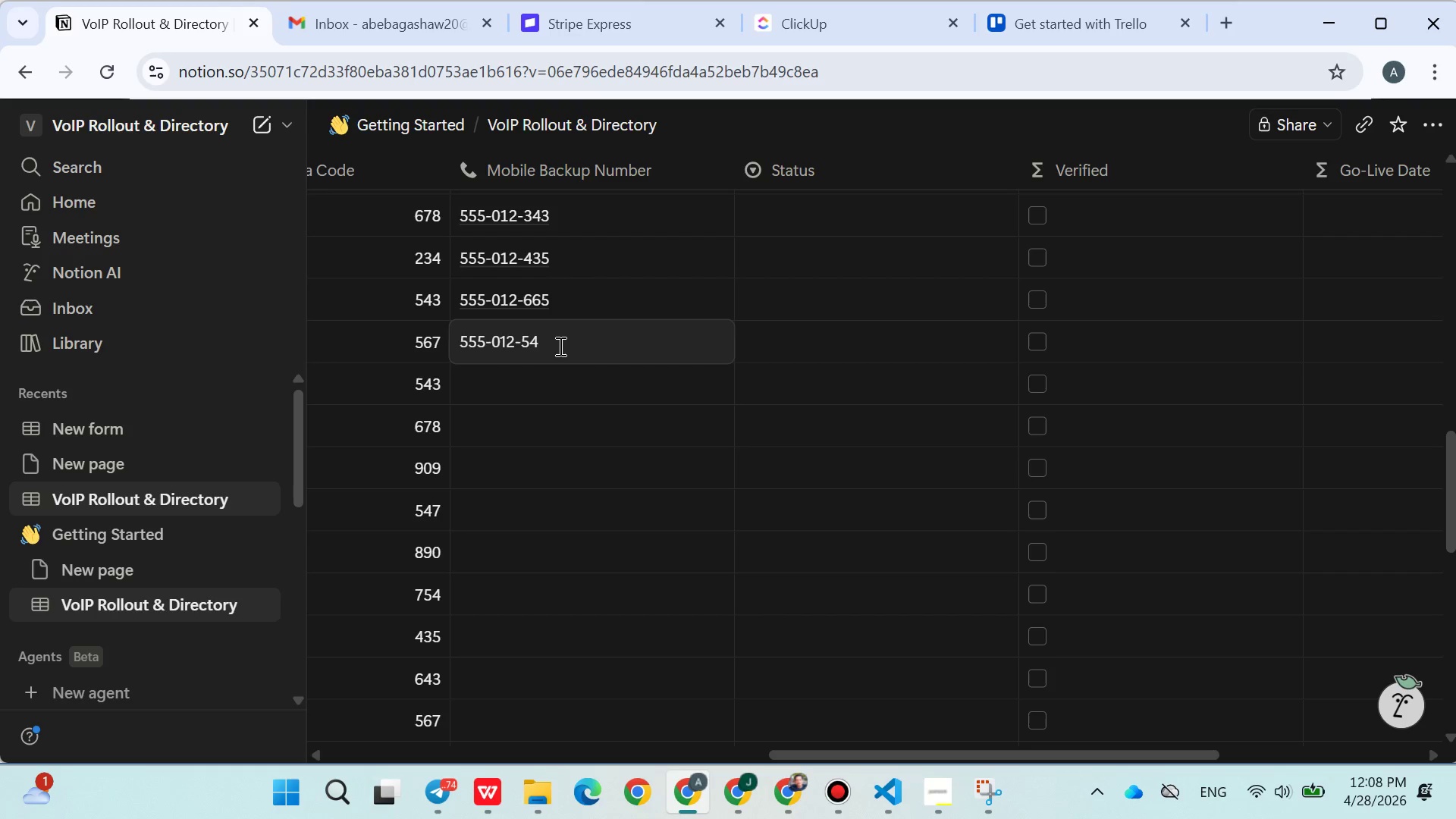 
key(0)
 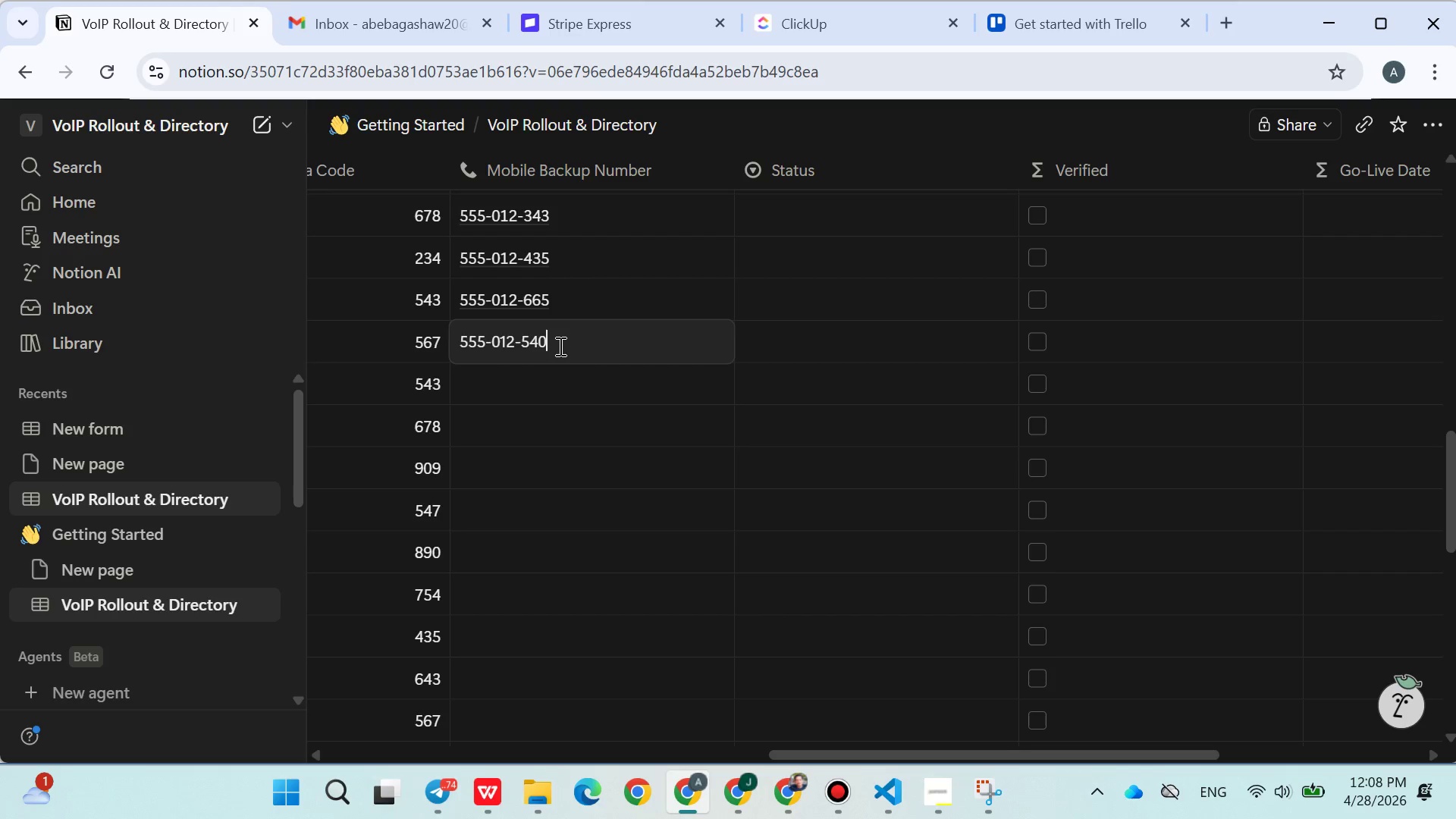 
key(Enter)
 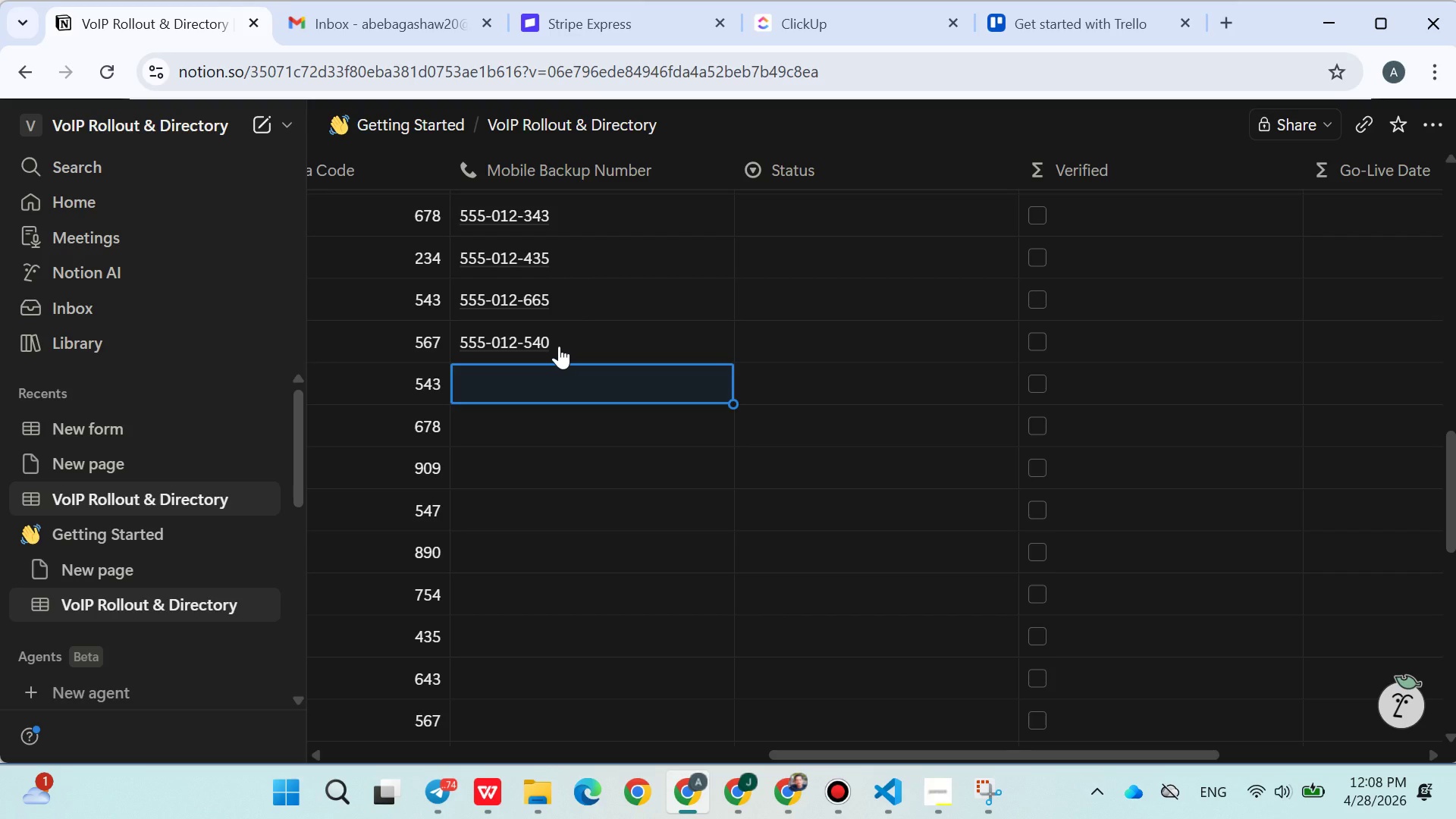 
type(555-012-489)
 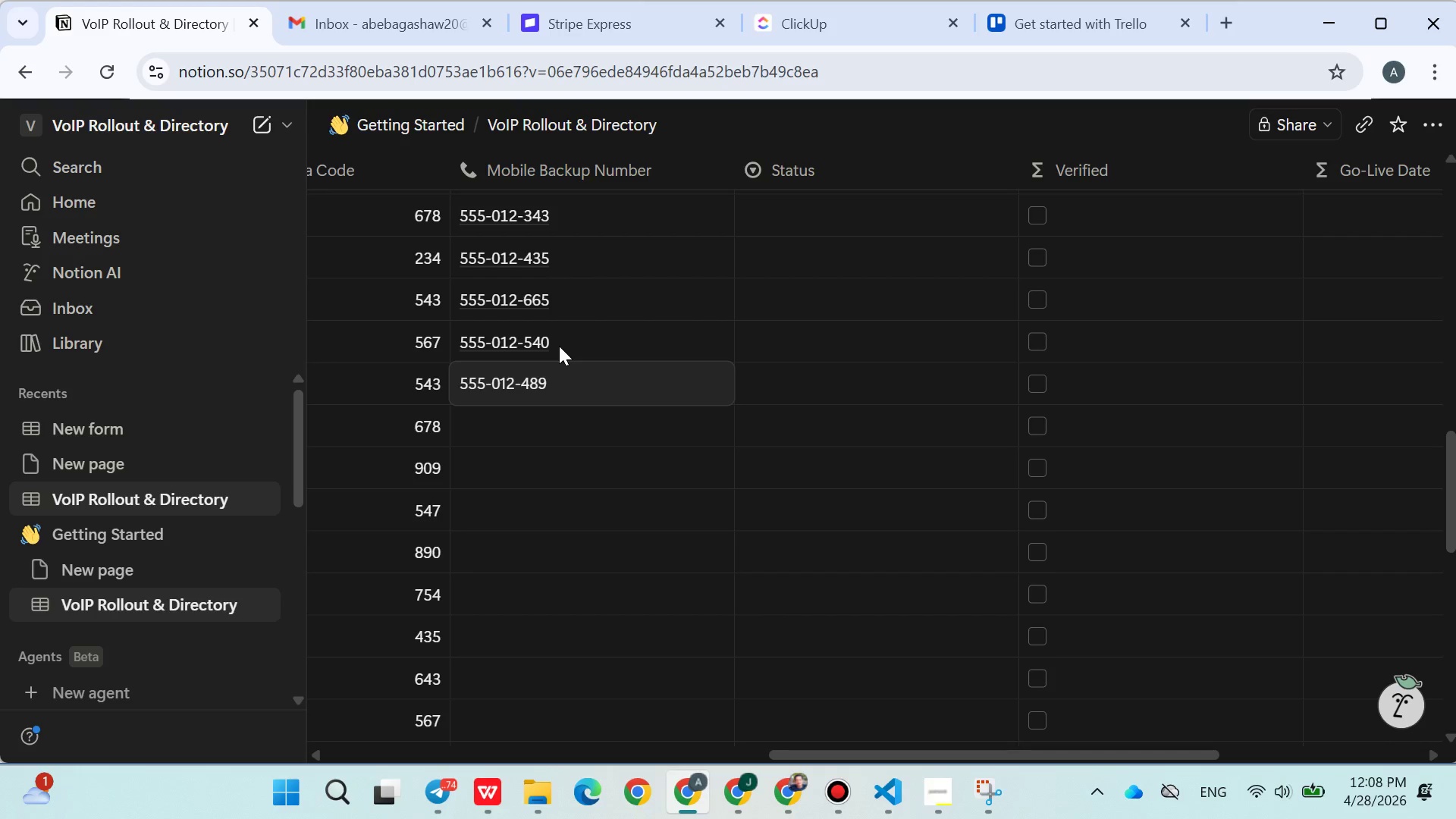 
key(Enter)
 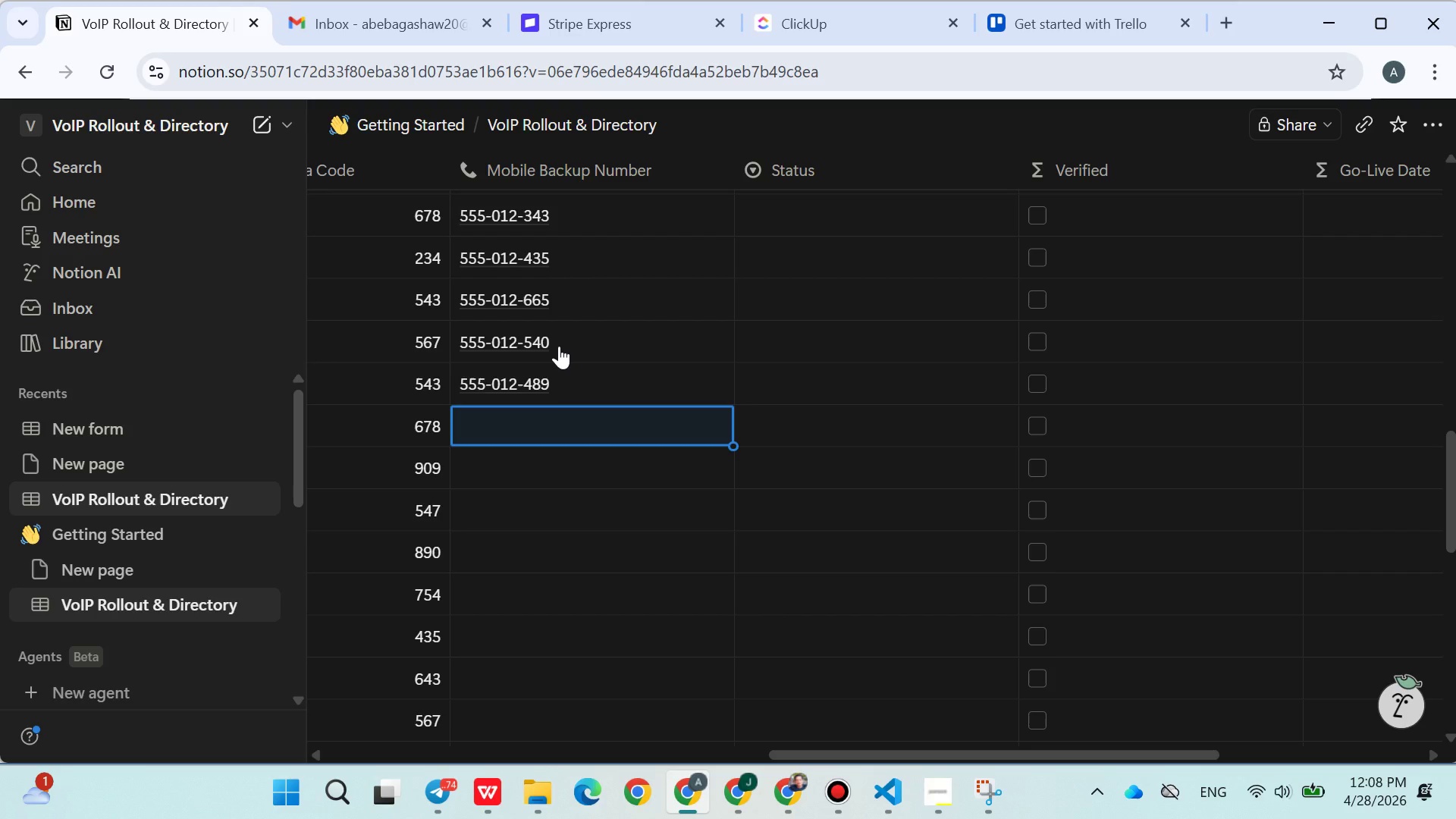 
type(555-012-390)
 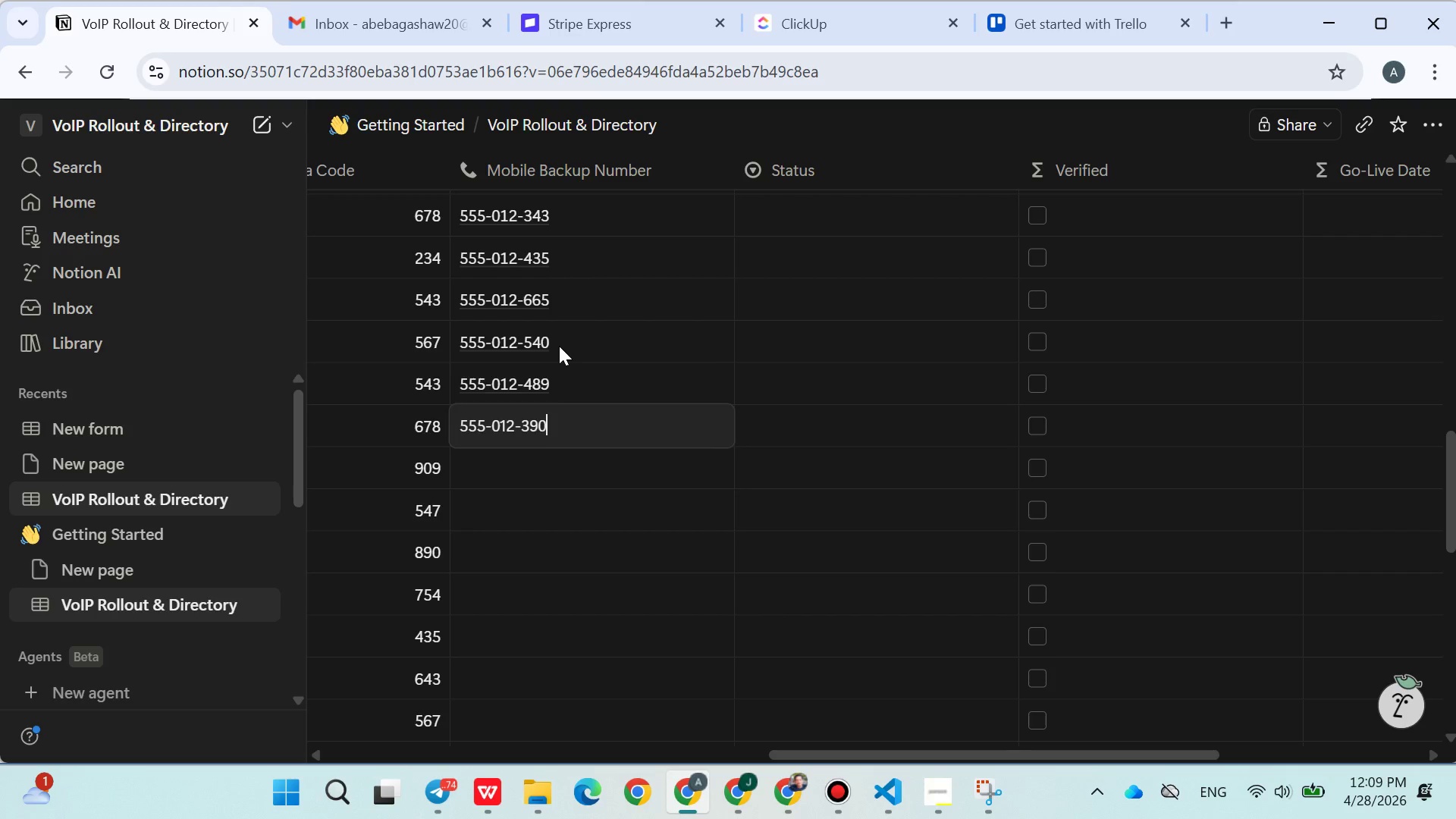 
key(Enter)
 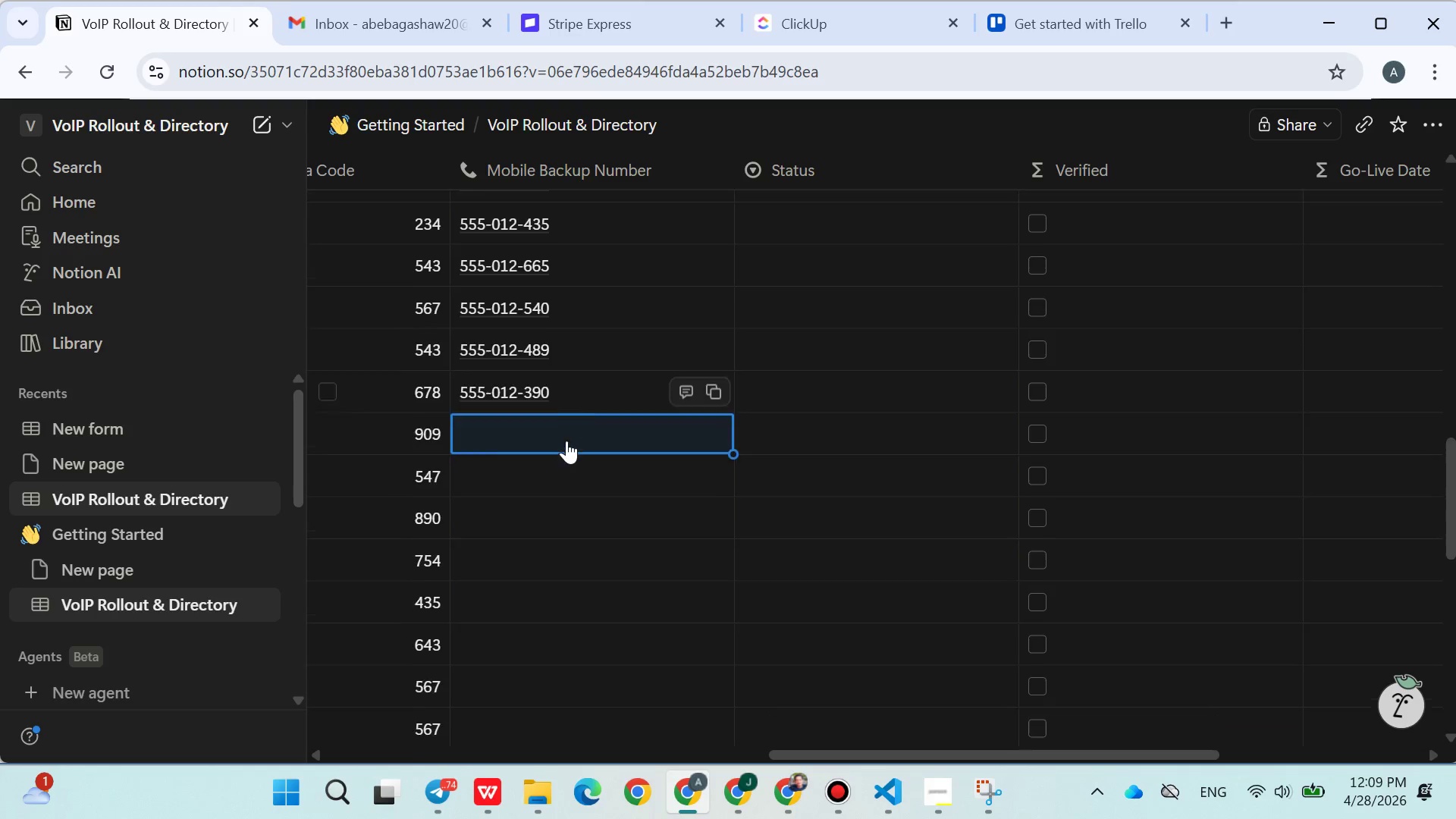 
left_click([566, 441])
 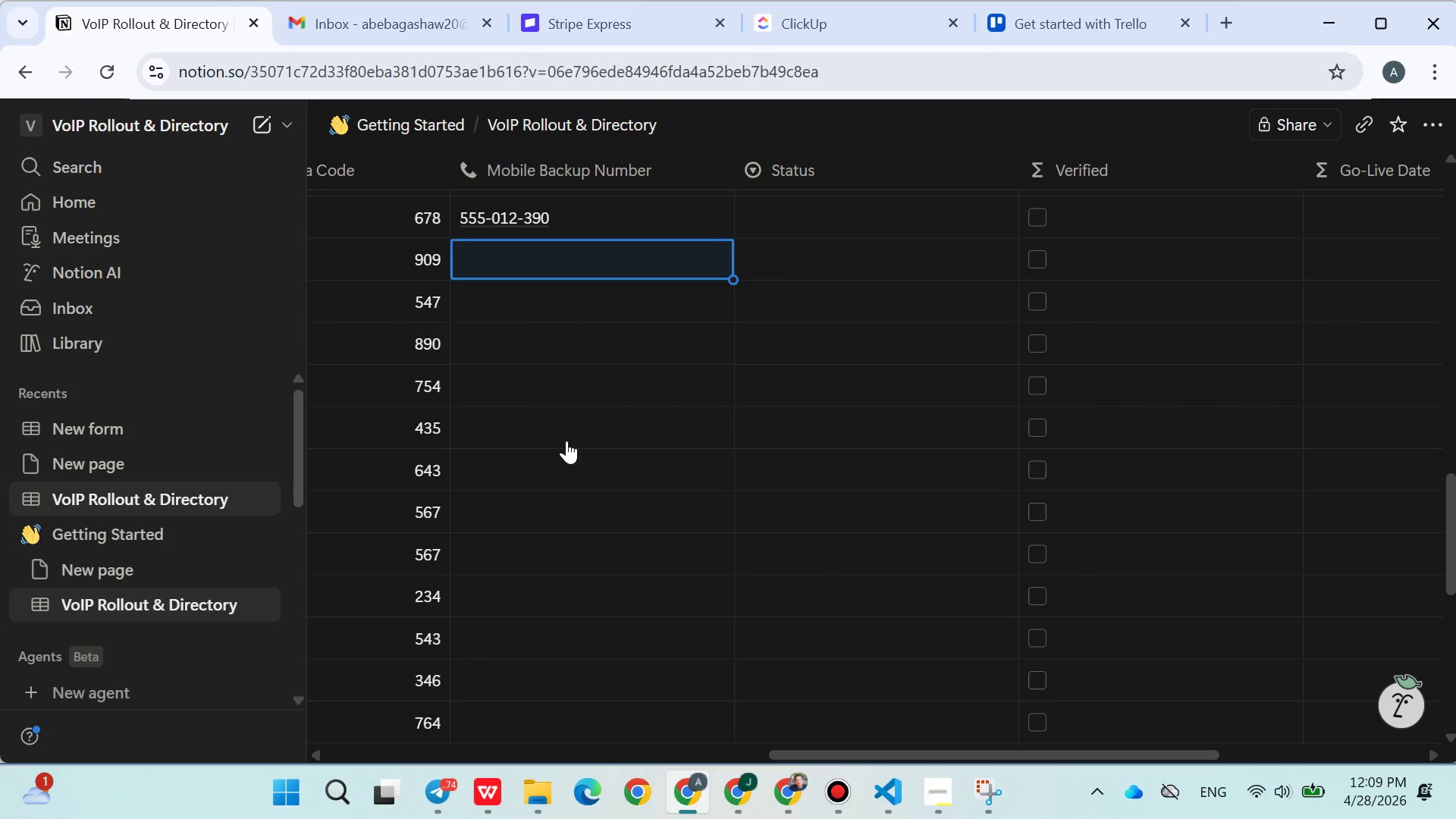 
left_click_drag(start_coordinate=[566, 441], to_coordinate=[504, 259])
 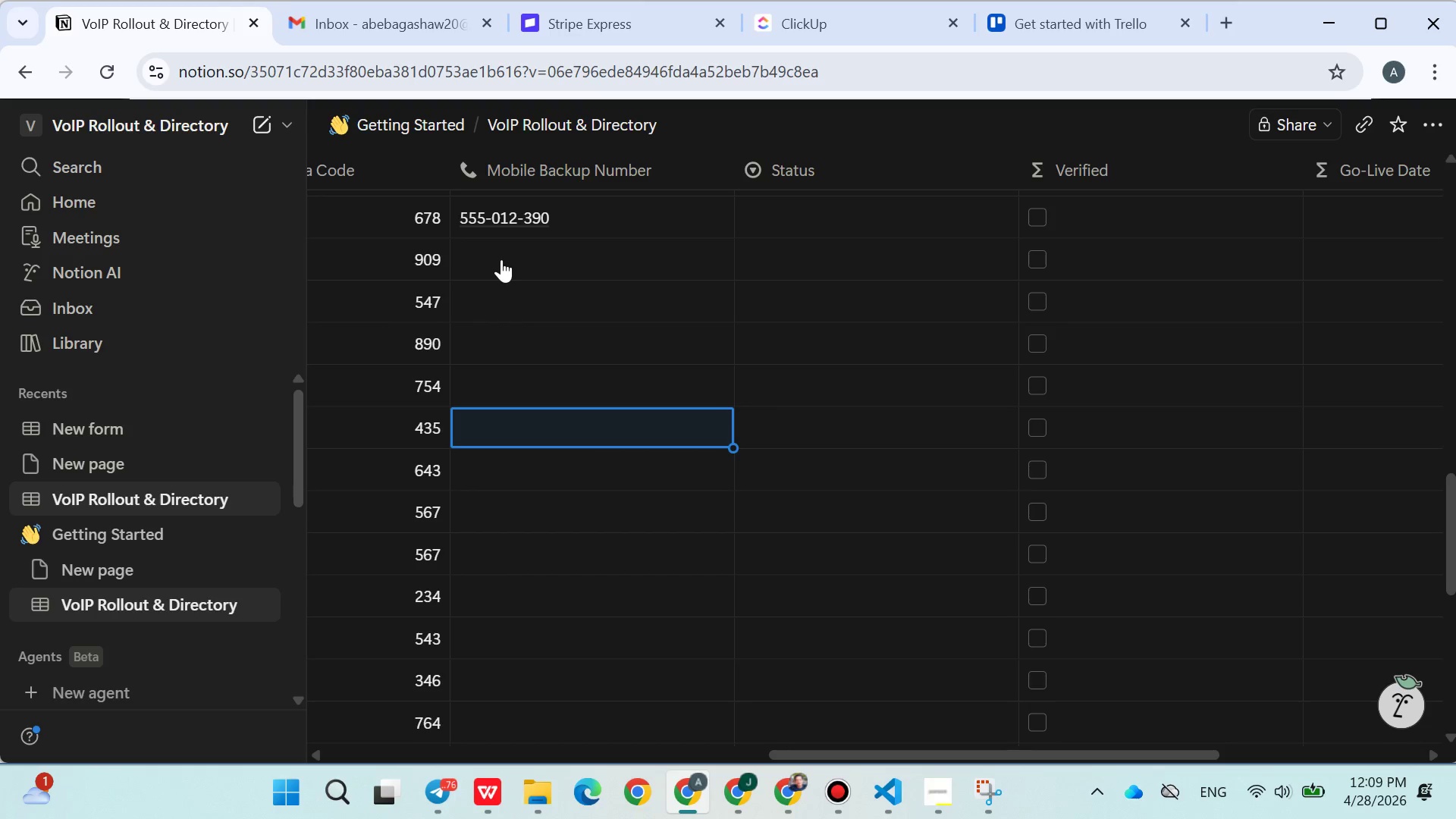 
double_click([501, 260])
 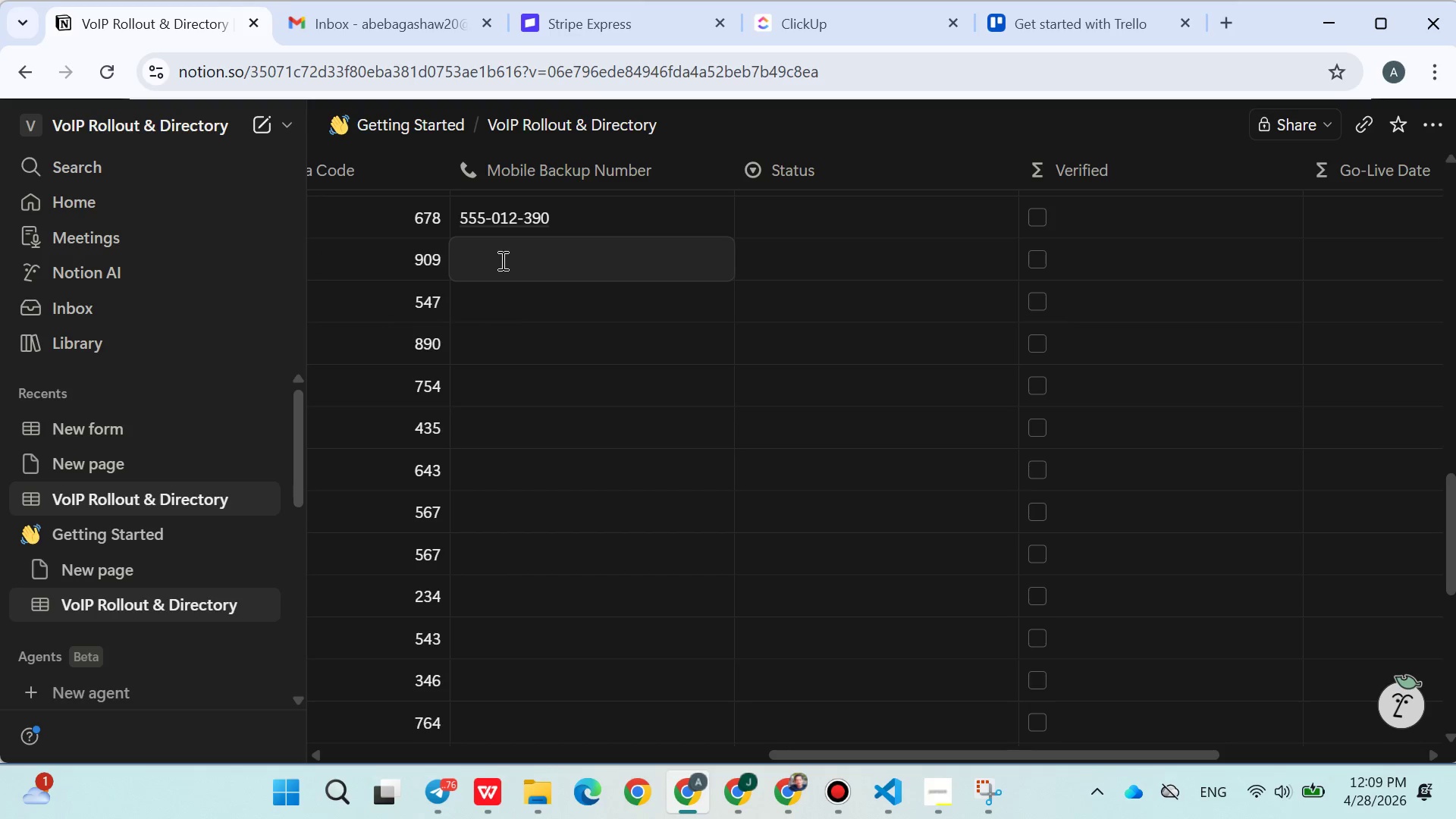 
left_click([491, 303])
 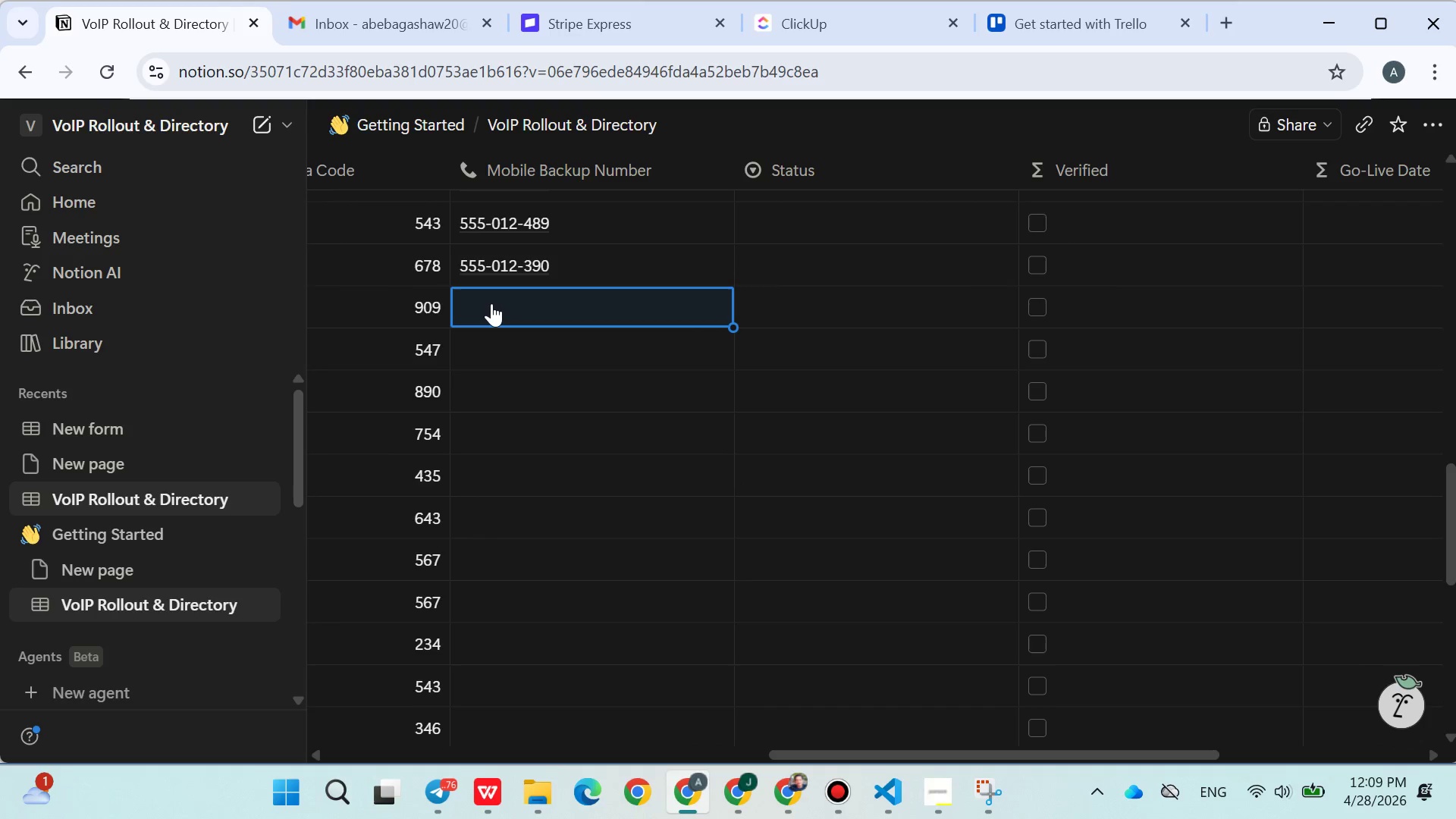 
left_click([491, 303])
 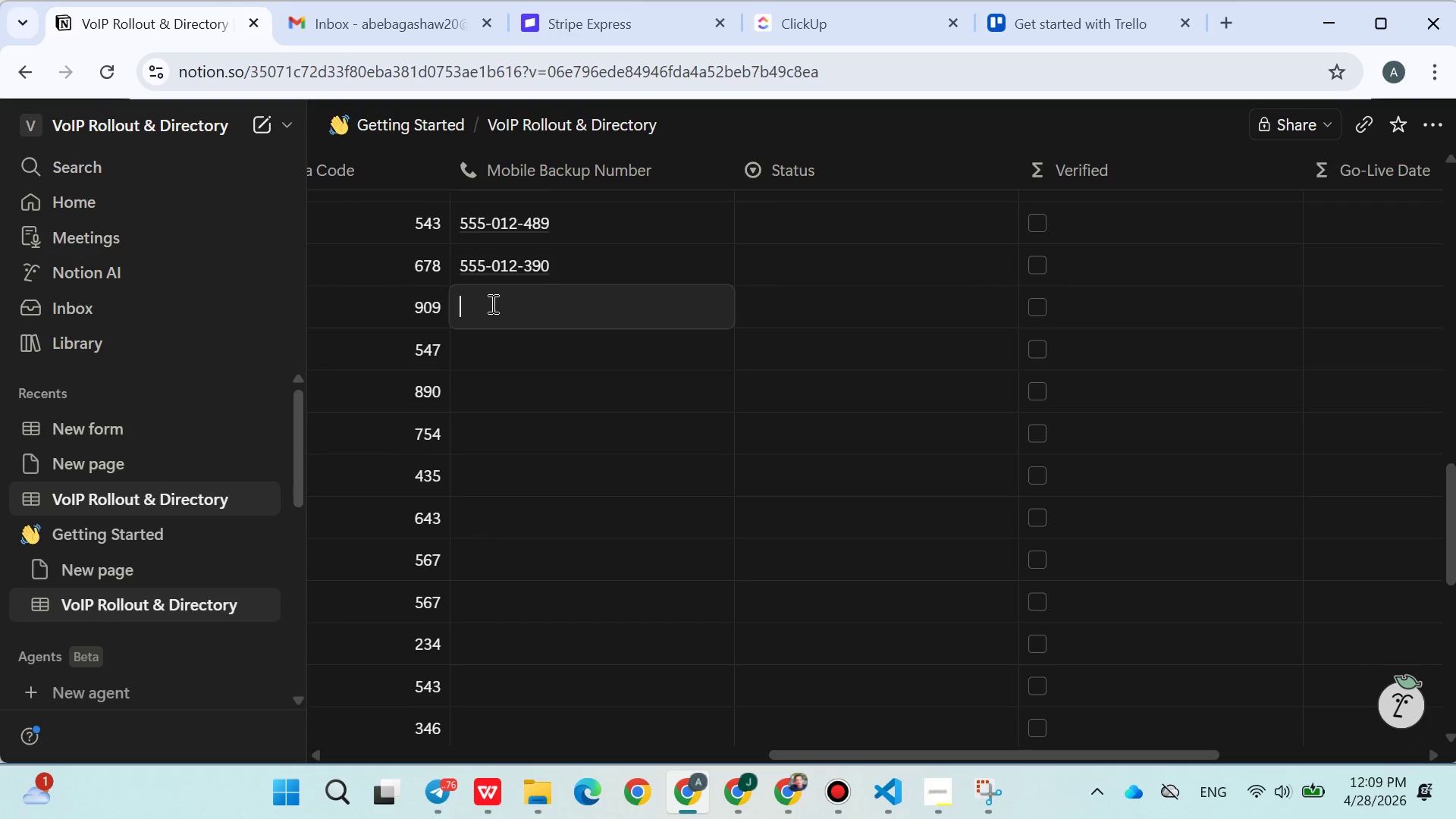 
type(555-1)
key(Backspace)
type(012-459)
 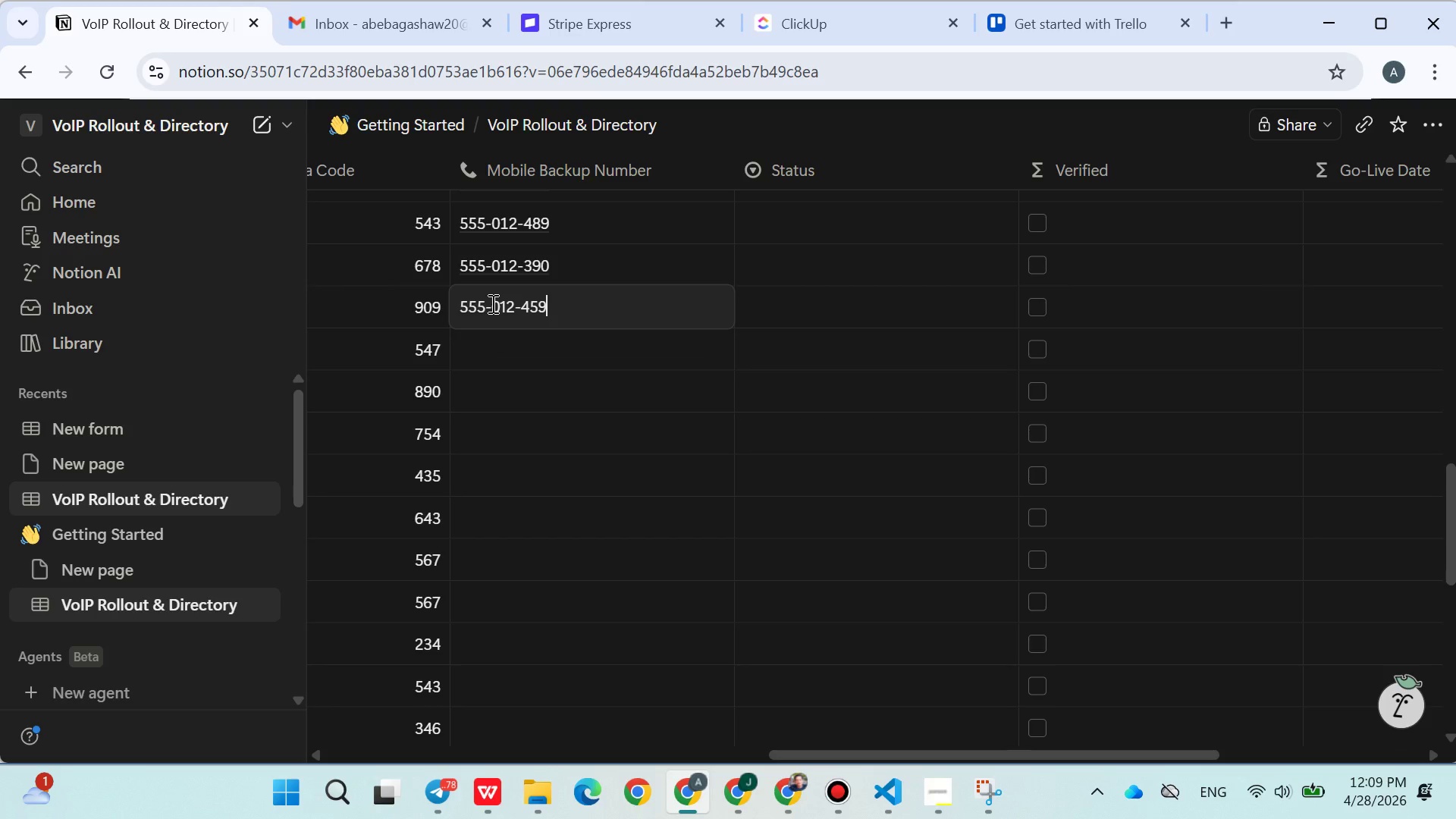 
key(Enter)
 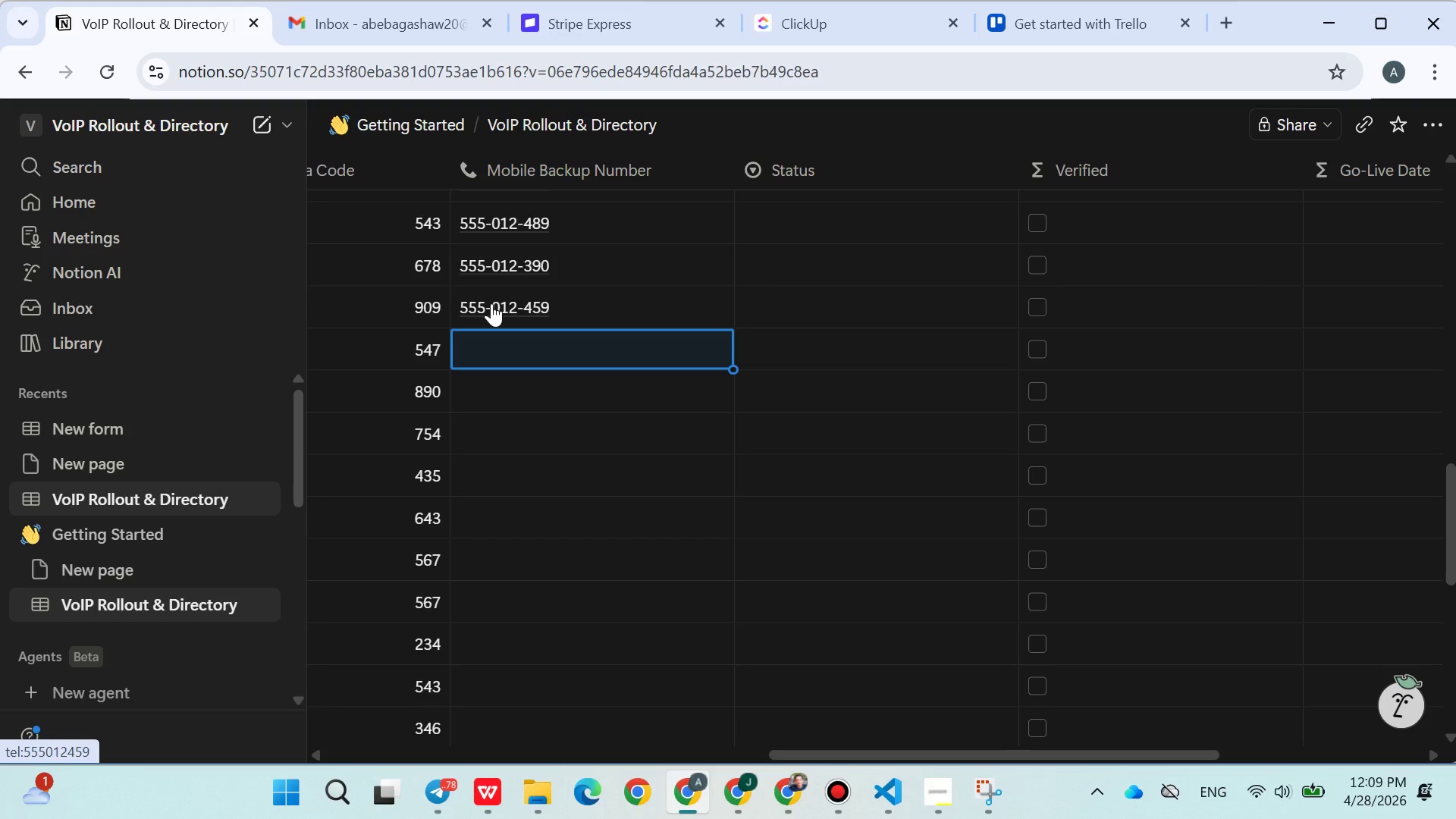 
type(4)
key(Backspace)
type(555-012-456)
 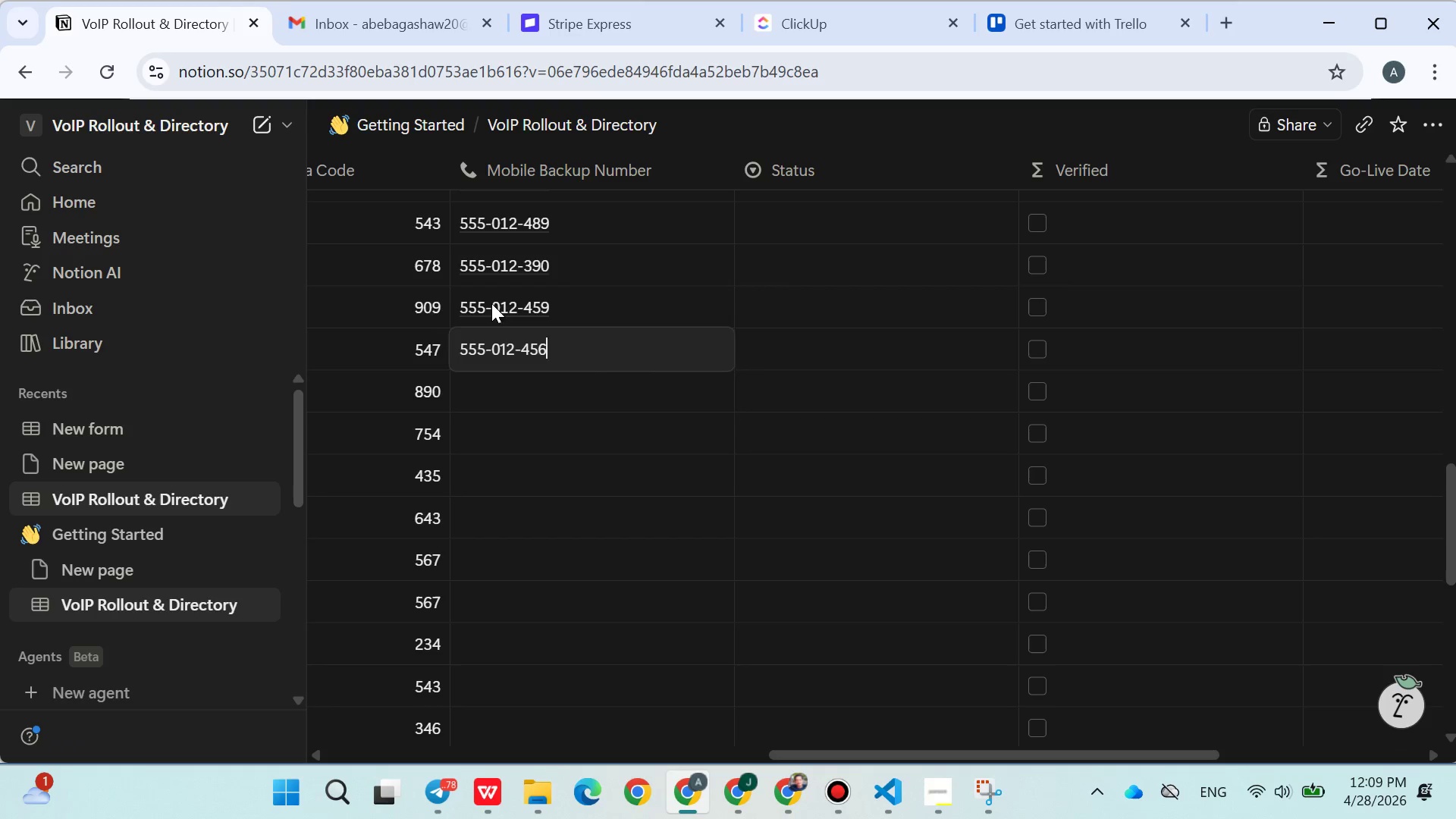 
key(Enter)
 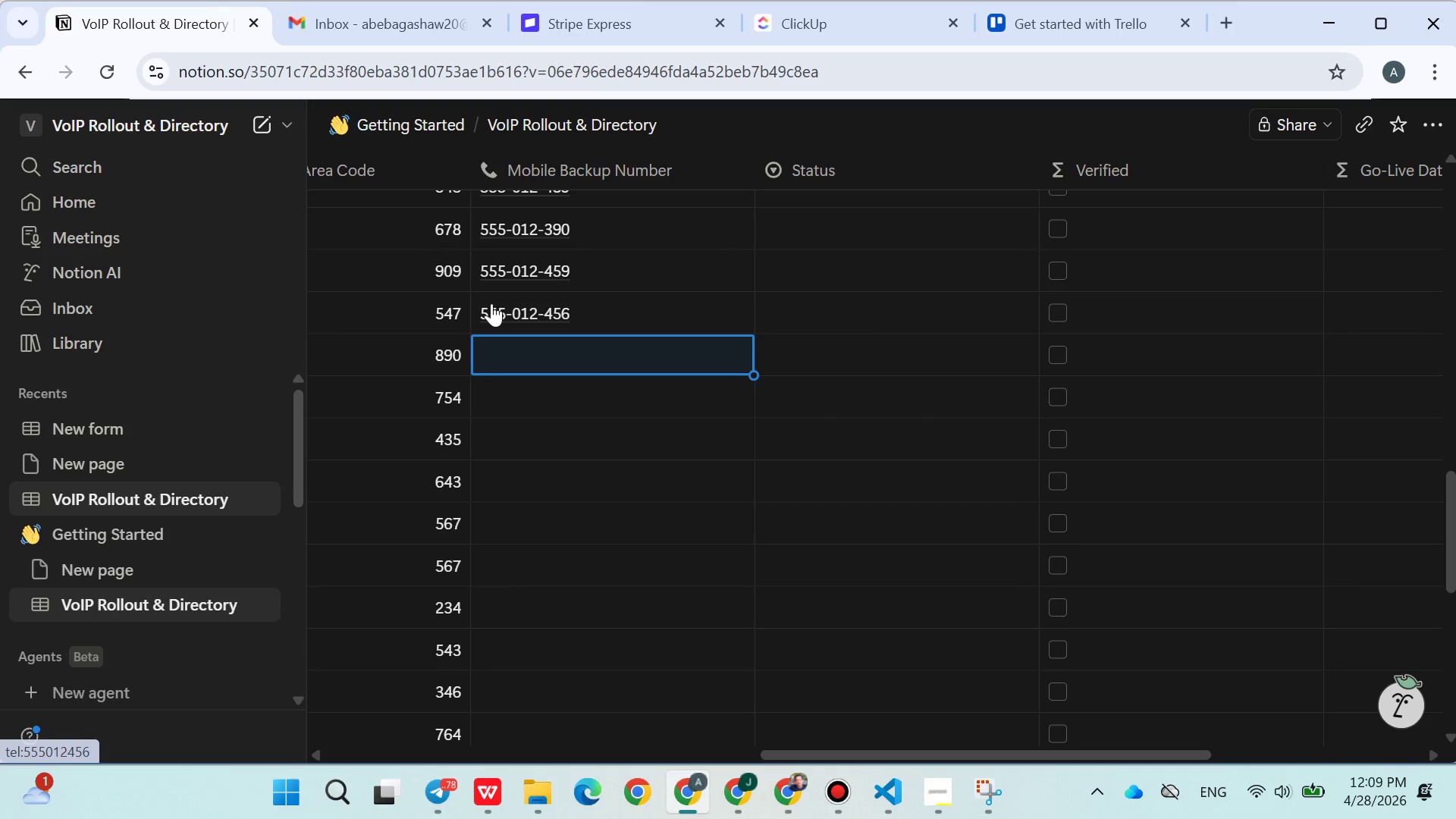 
wait(8.73)
 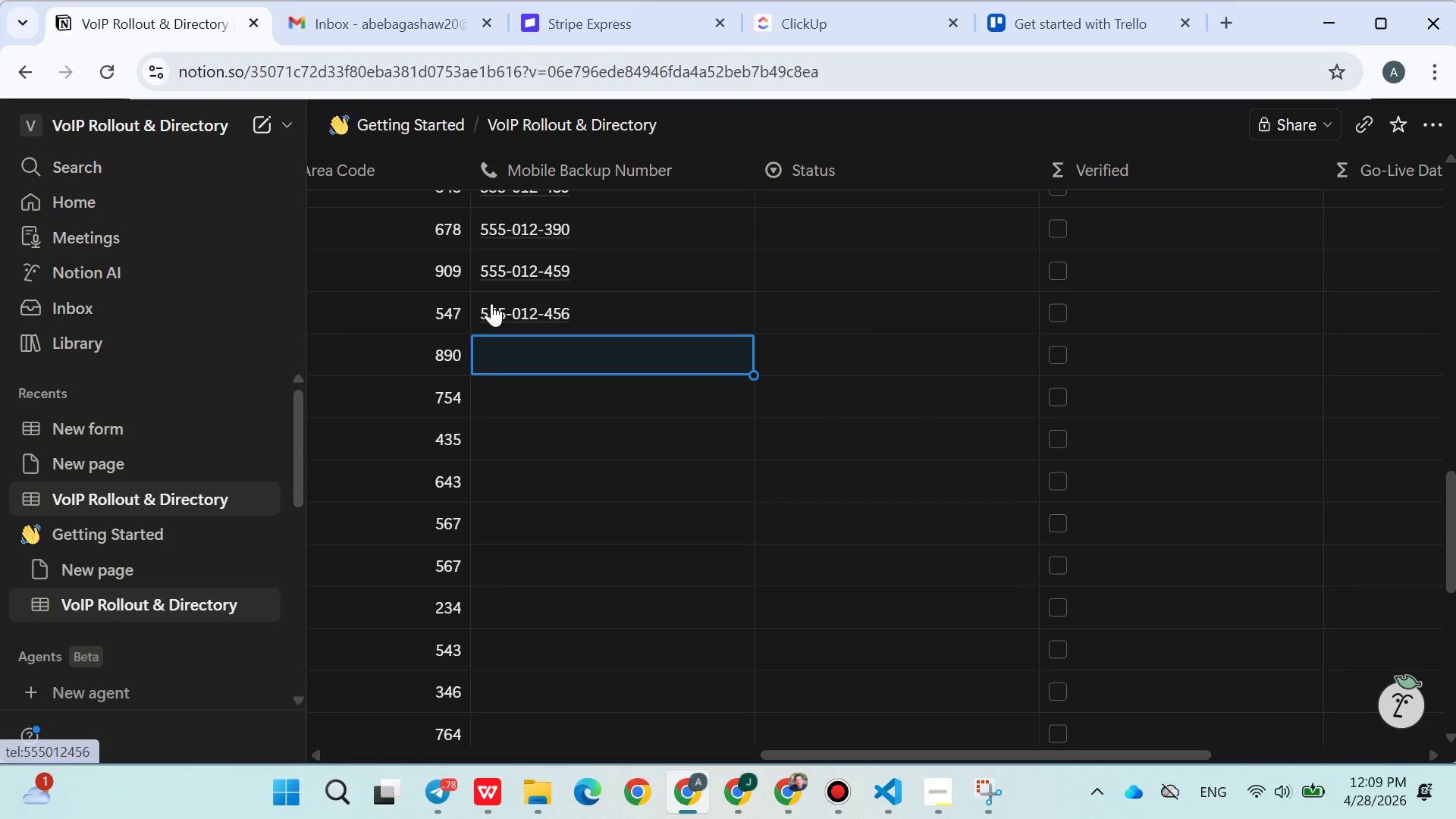 
left_click([931, 782])